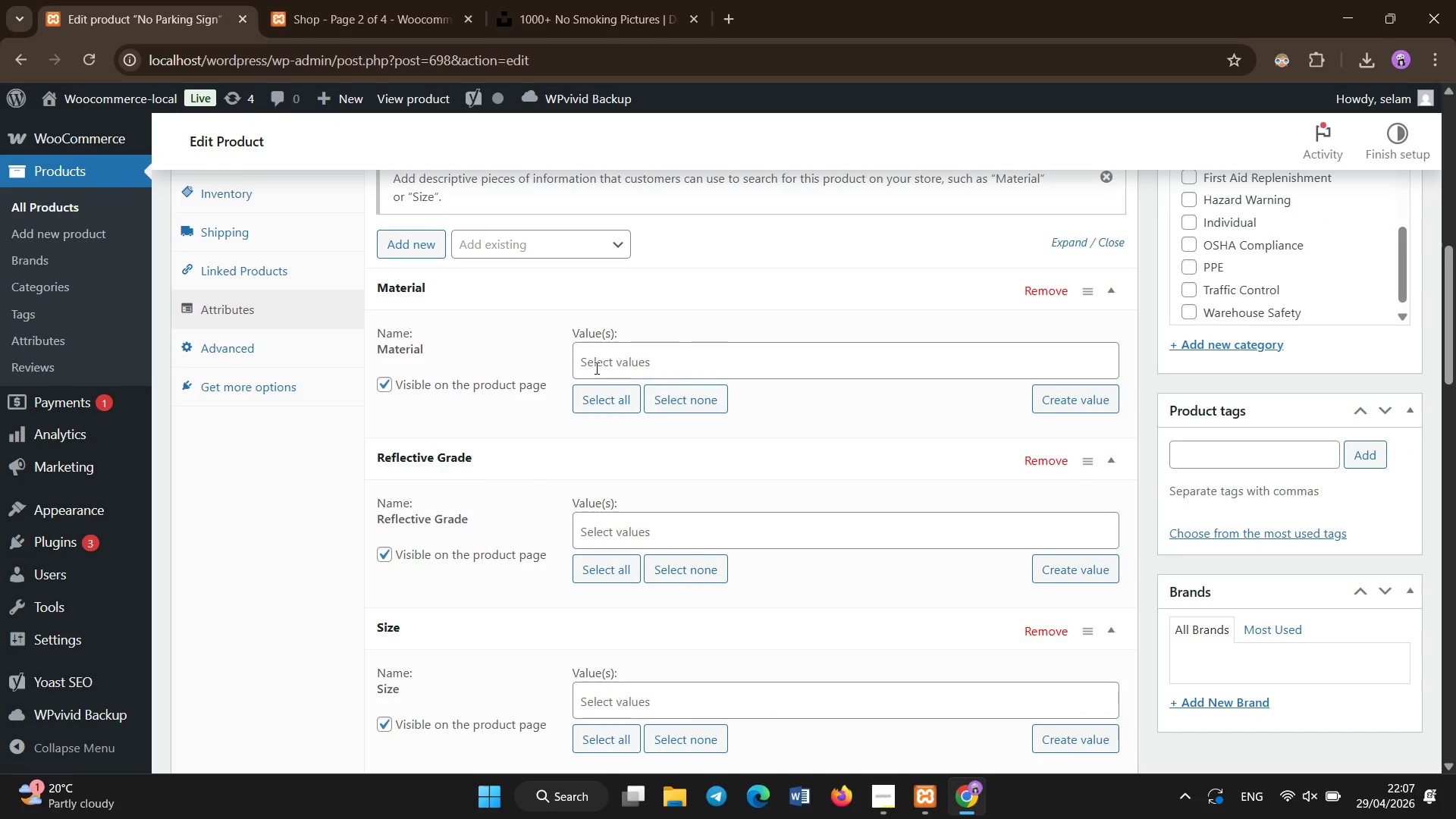 
left_click([597, 369])
 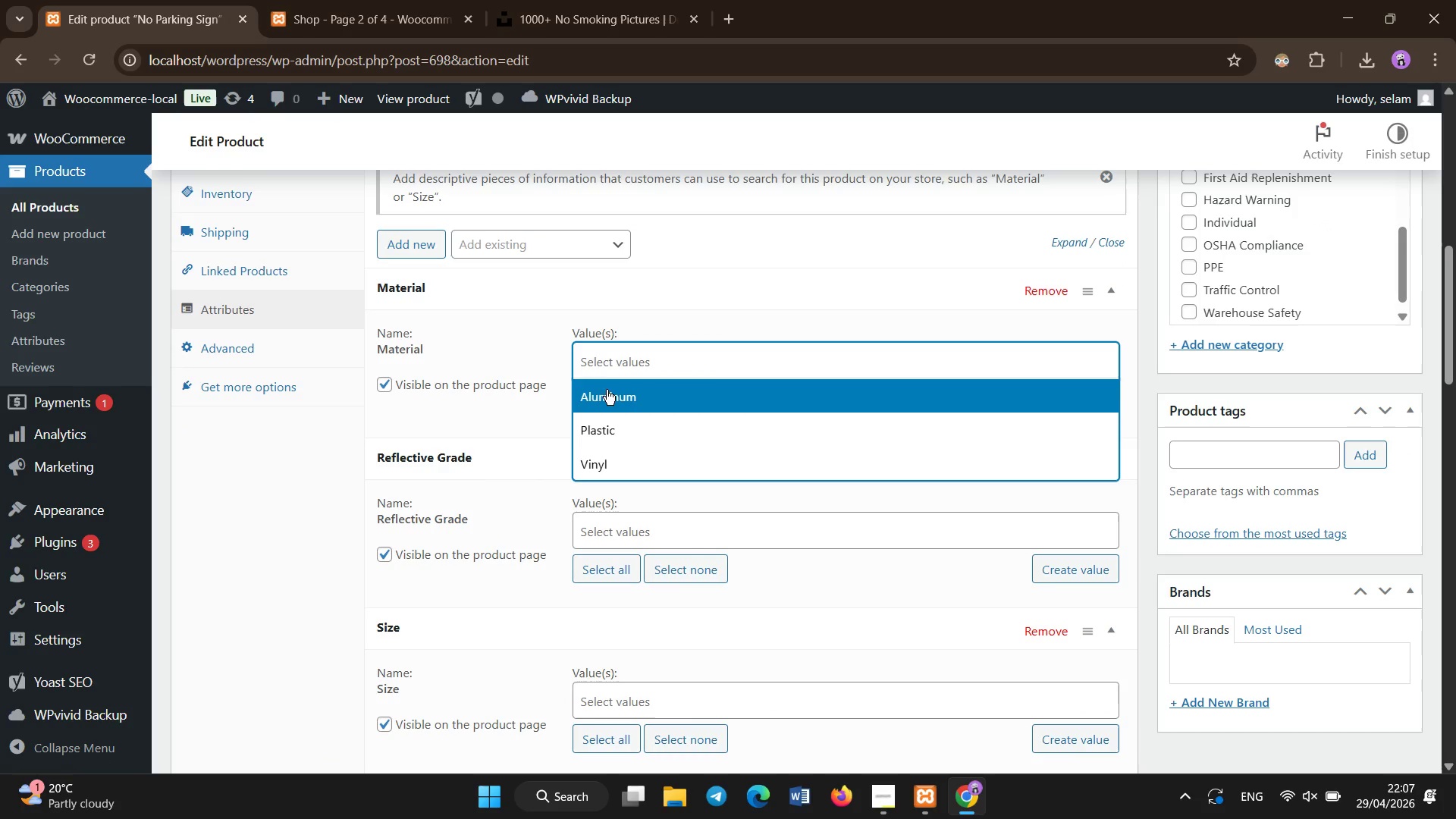 
left_click([620, 479])
 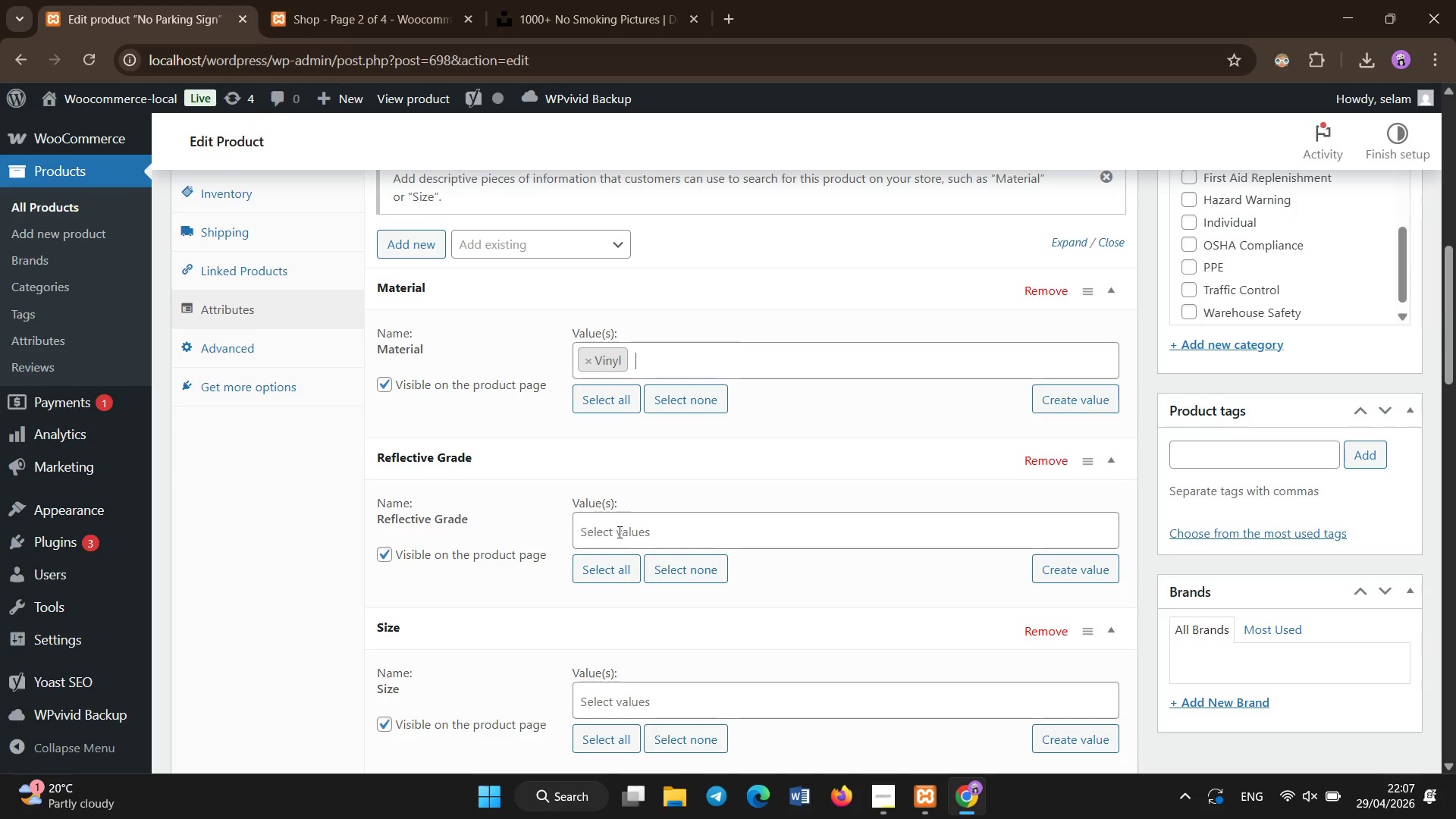 
left_click([618, 540])
 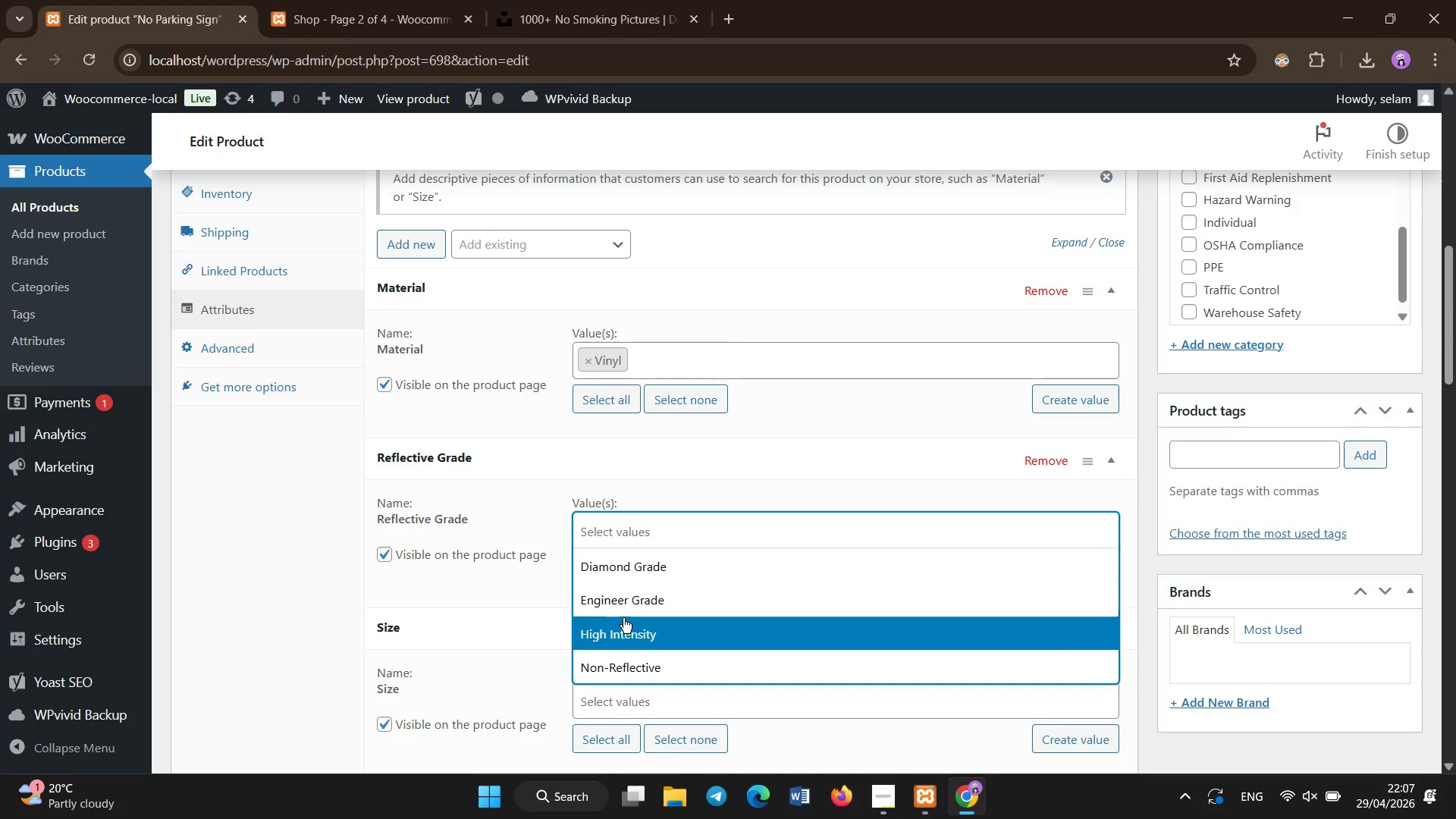 
left_click([622, 638])
 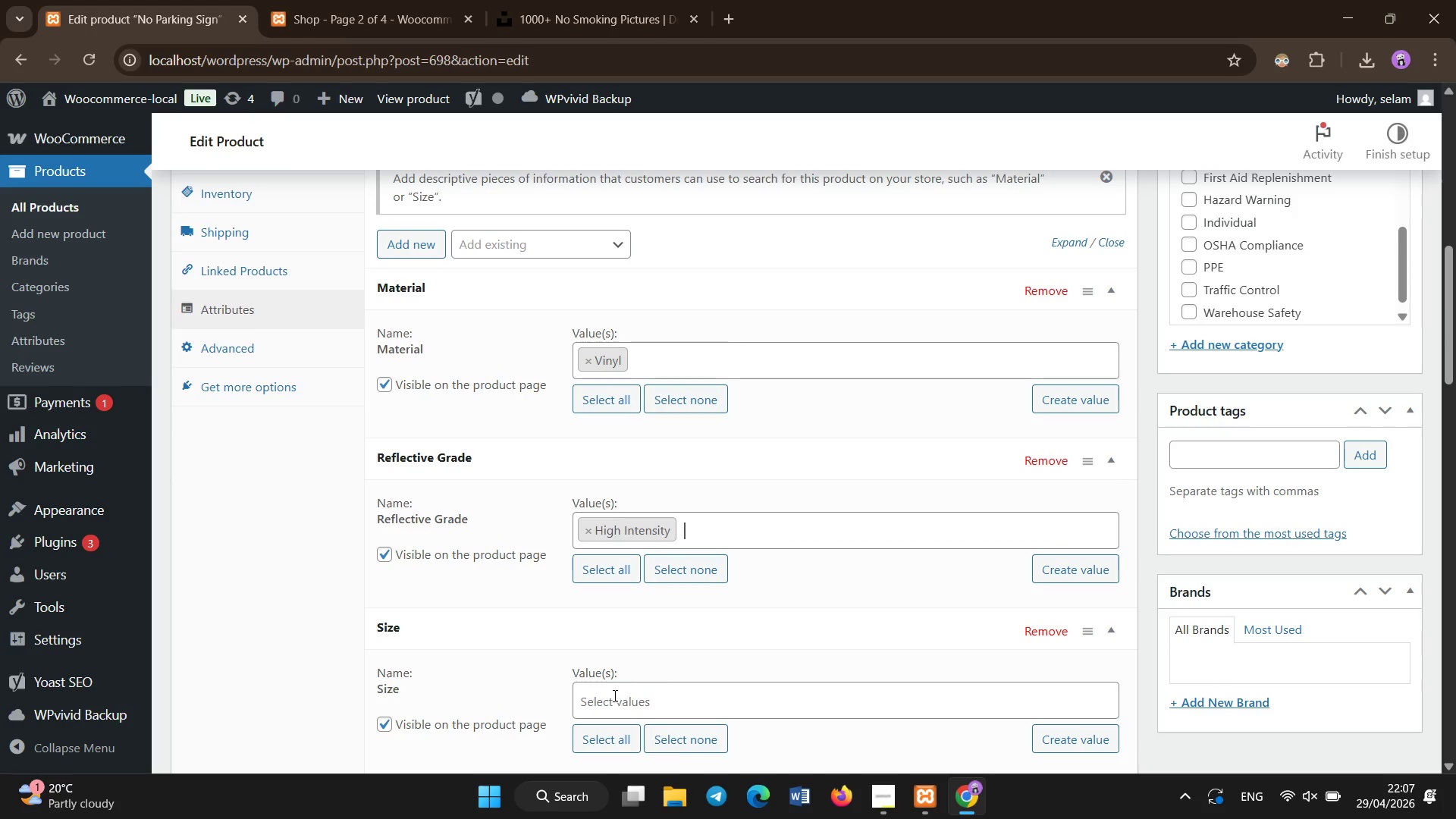 
left_click([614, 704])
 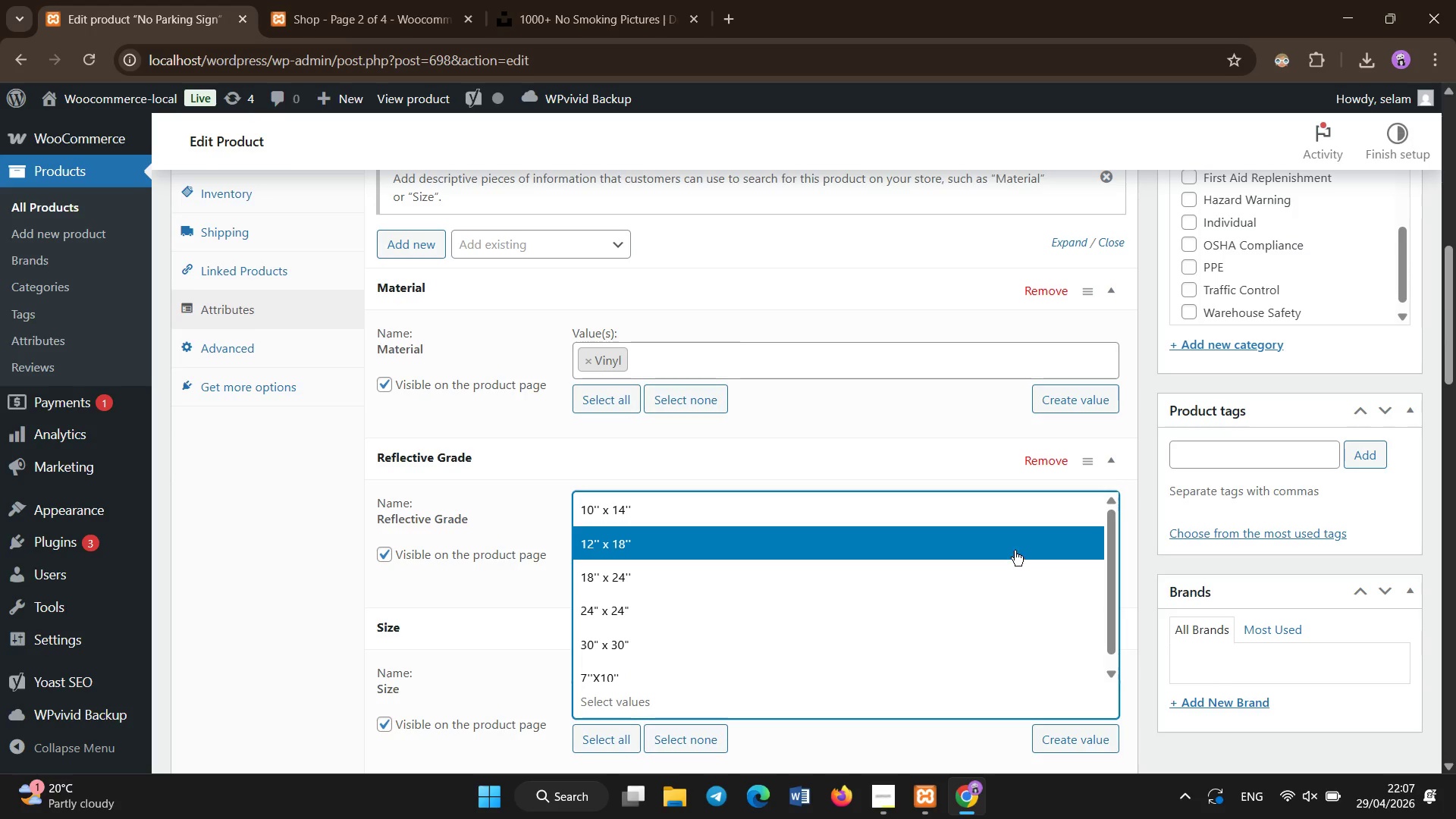 
wait(6.56)
 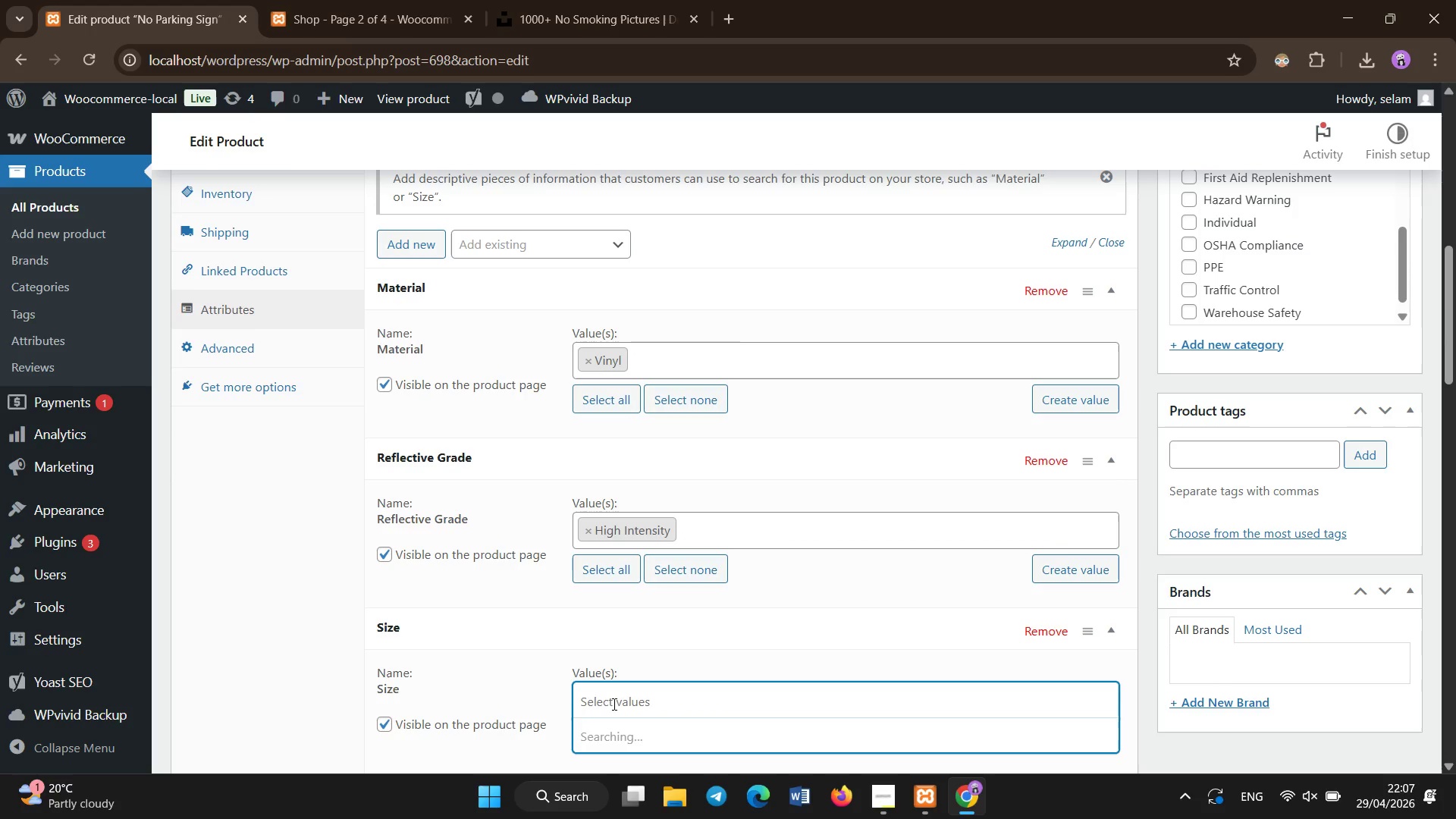 
left_click([804, 606])
 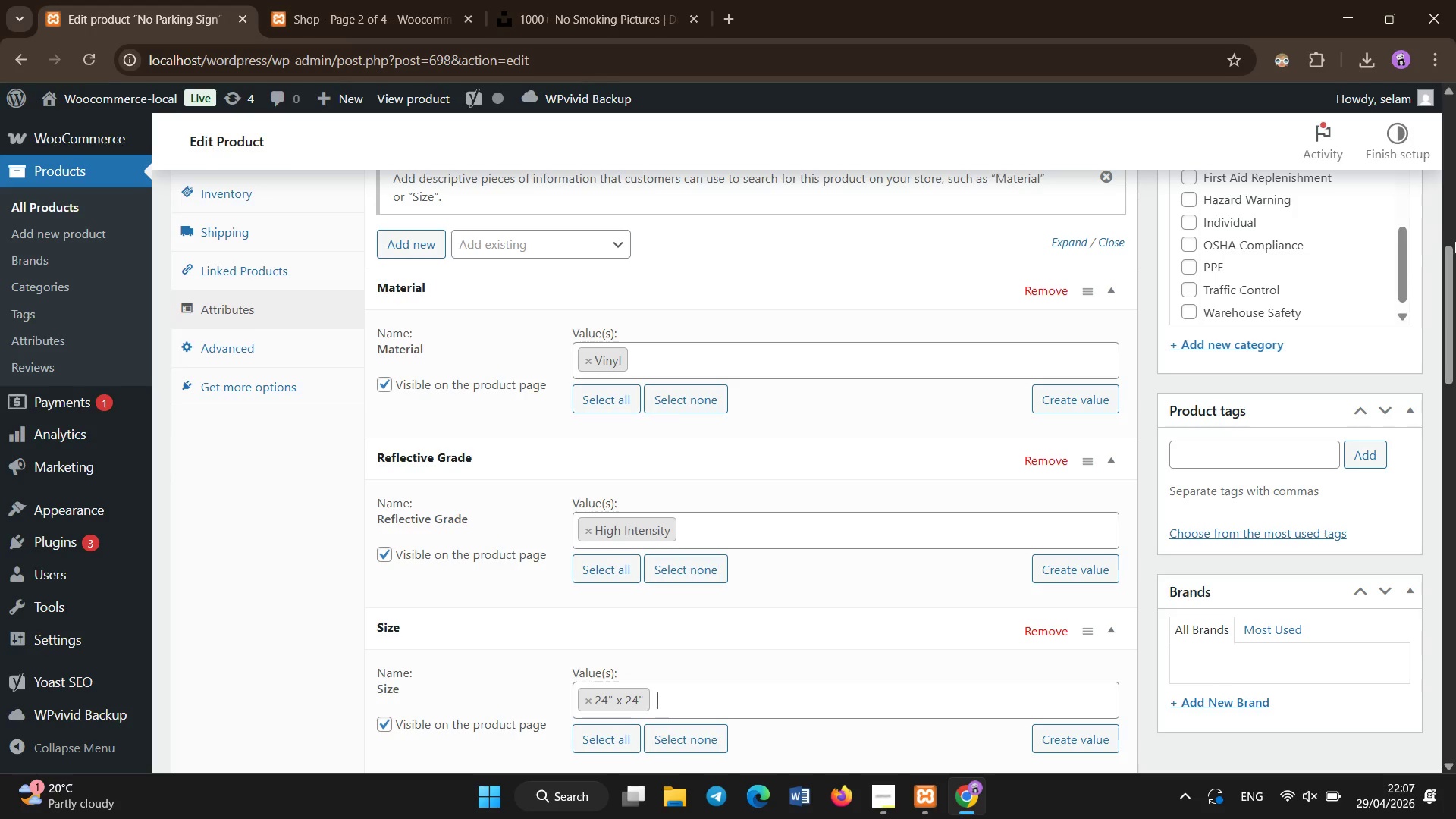 
left_click_drag(start_coordinate=[1455, 273], to_coordinate=[1455, 337])
 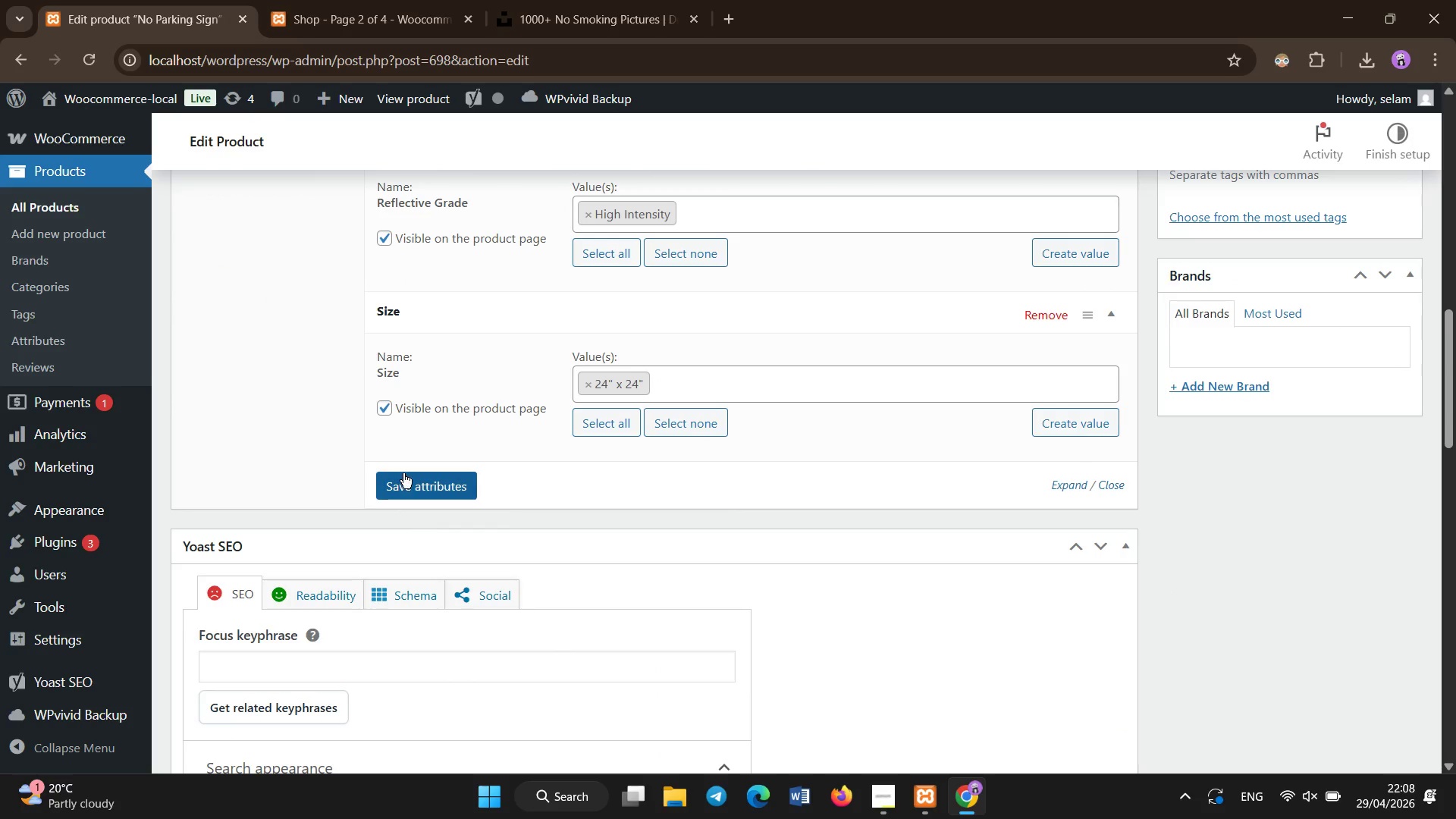 
left_click([403, 472])
 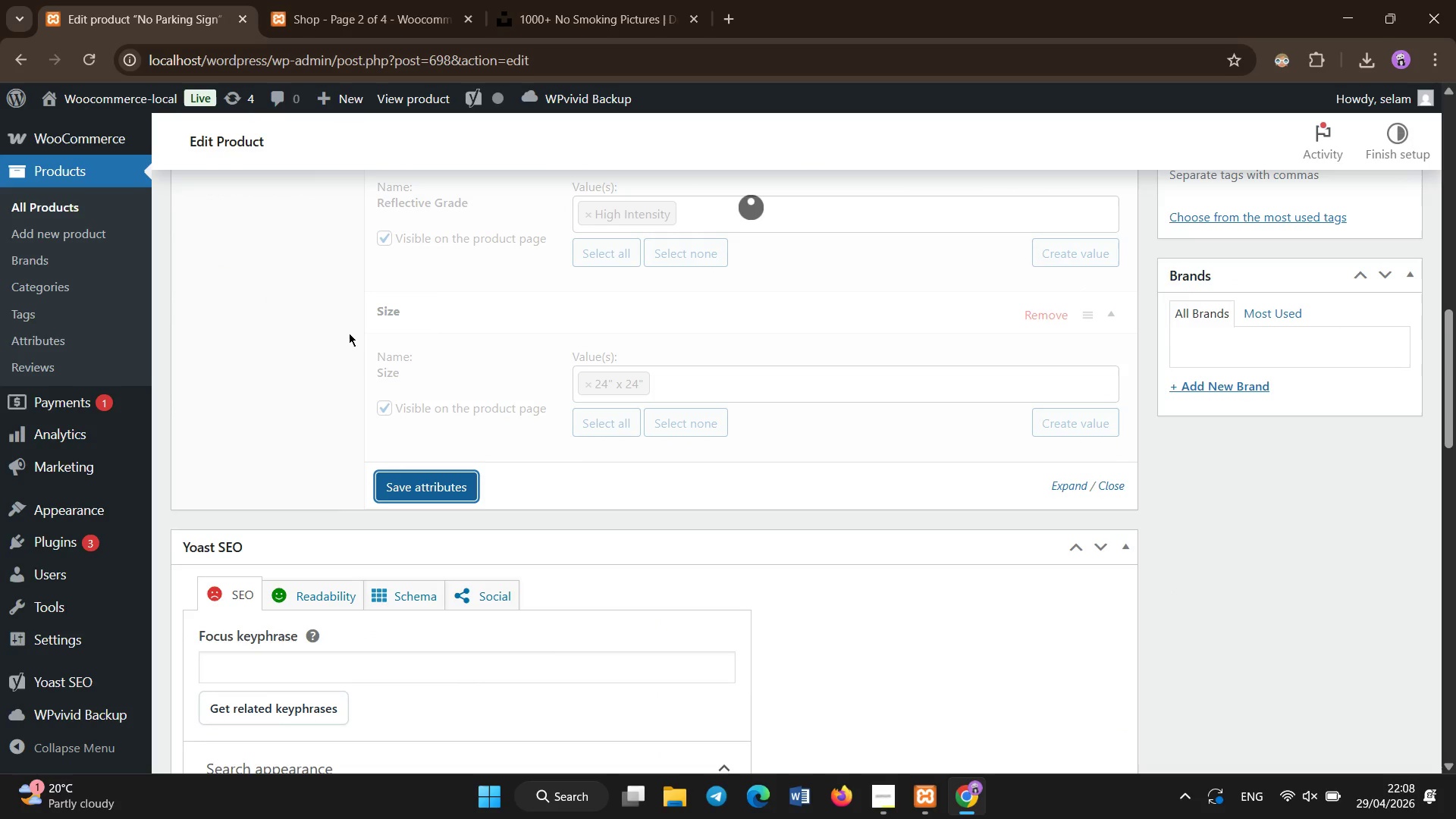 
left_click([279, 672])
 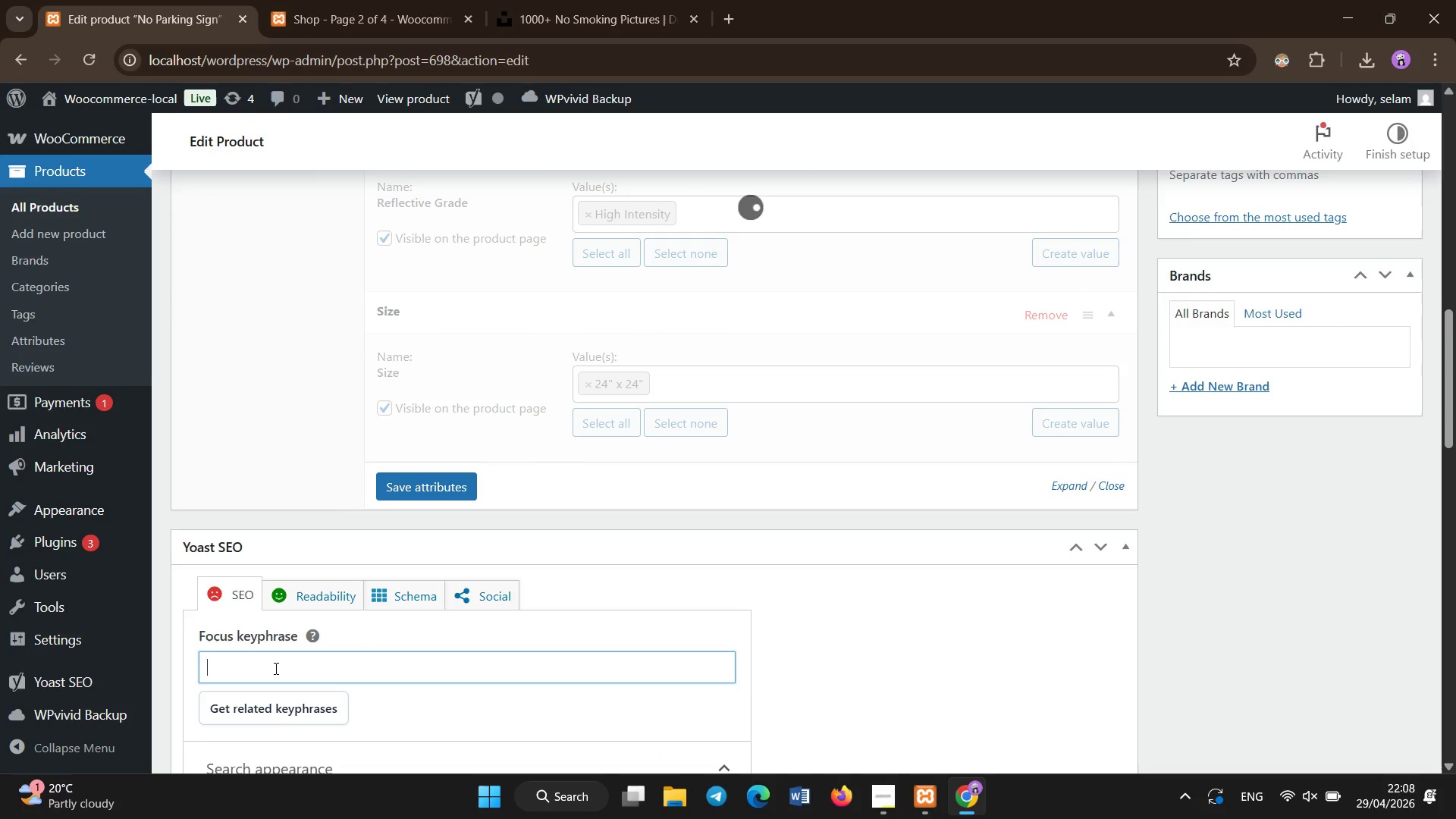 
type(no parking traffic control OSHA safety sign industiral )
key(Backspace)
key(Backspace)
key(Backspace)
key(Backspace)
key(Backspace)
key(Backspace)
key(Backspace)
type(strial)
 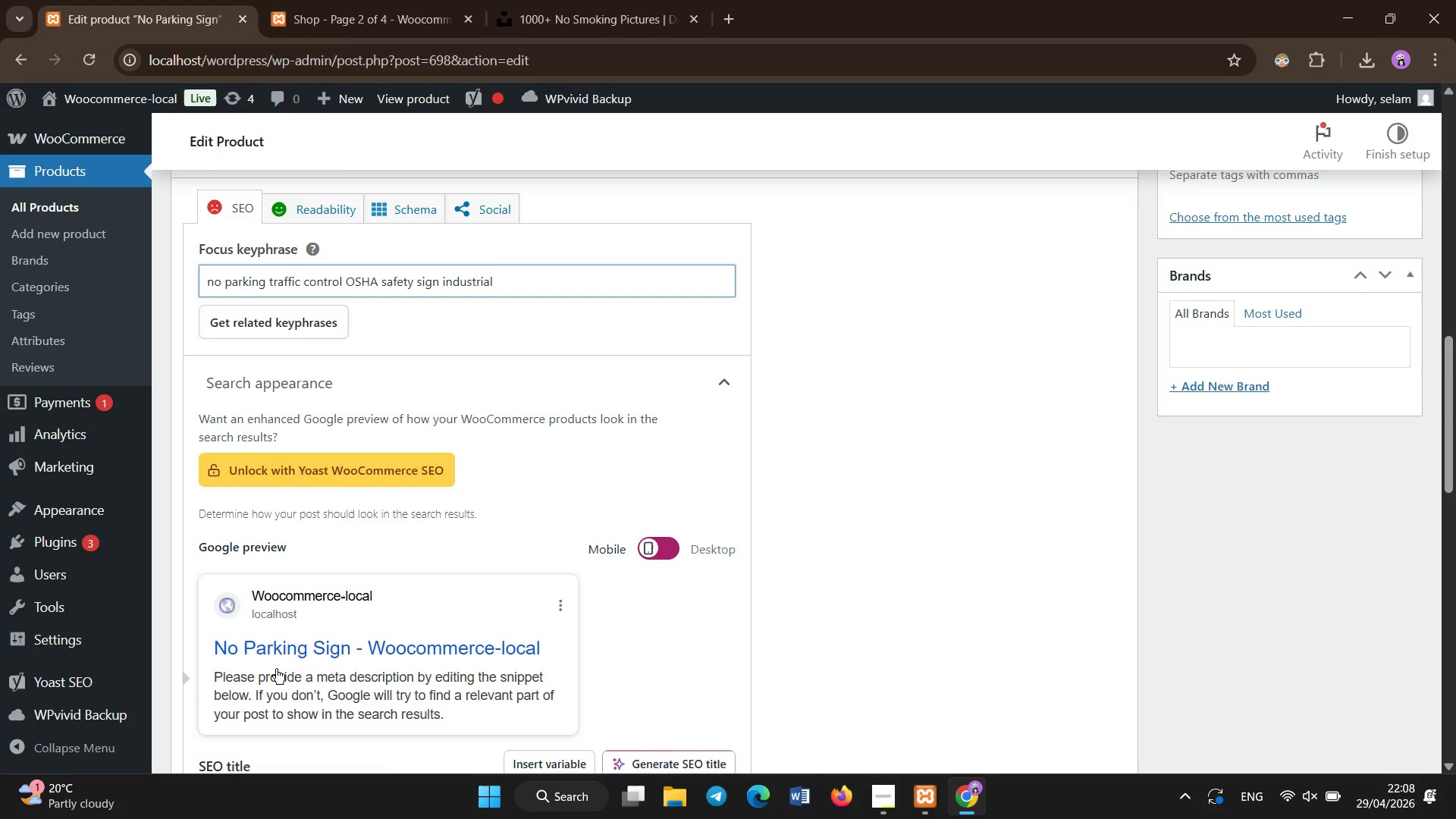 
scroll: coordinate [280, 654], scroll_direction: down, amount: 5.0
 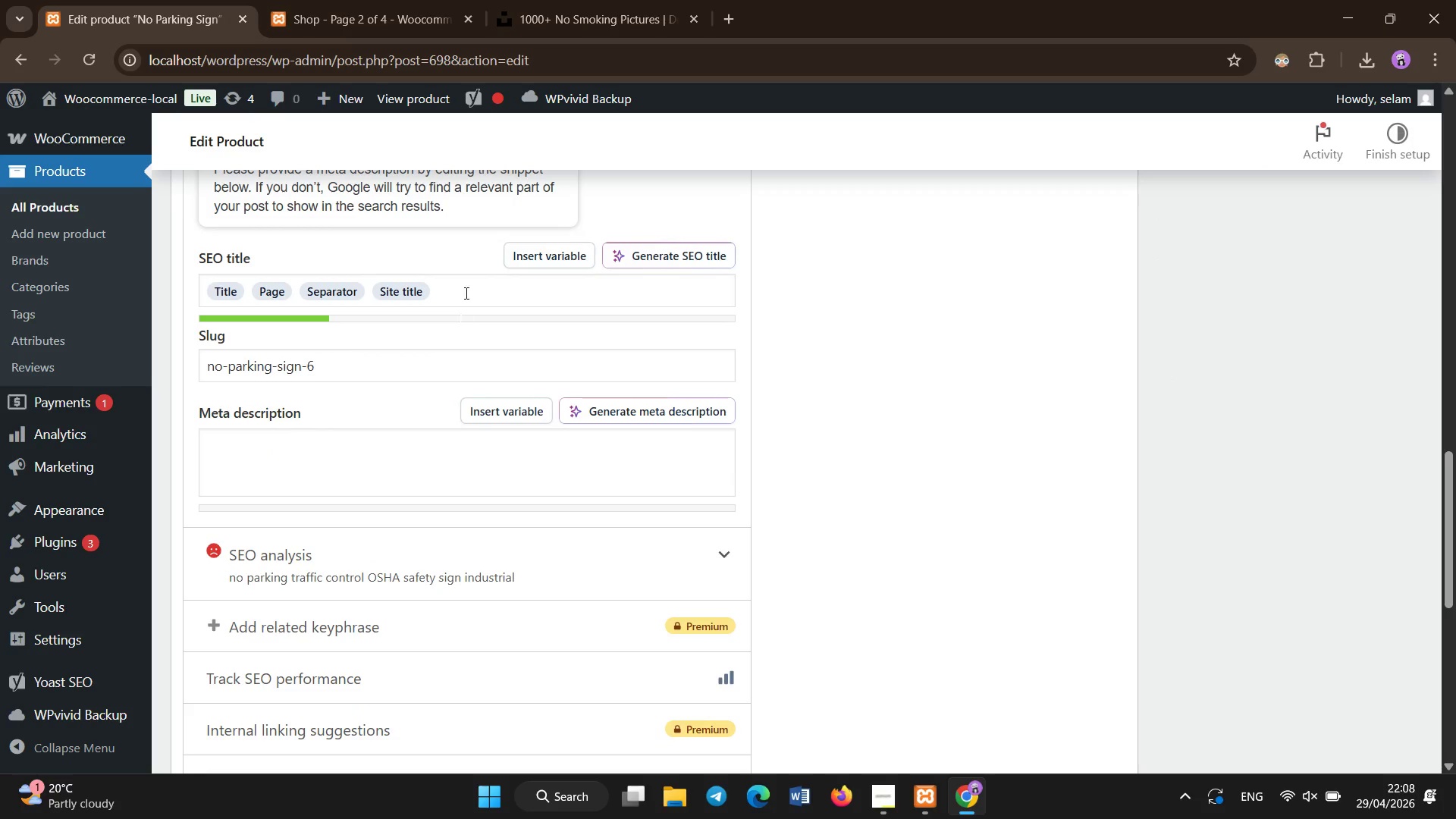 
left_click([468, 284])
 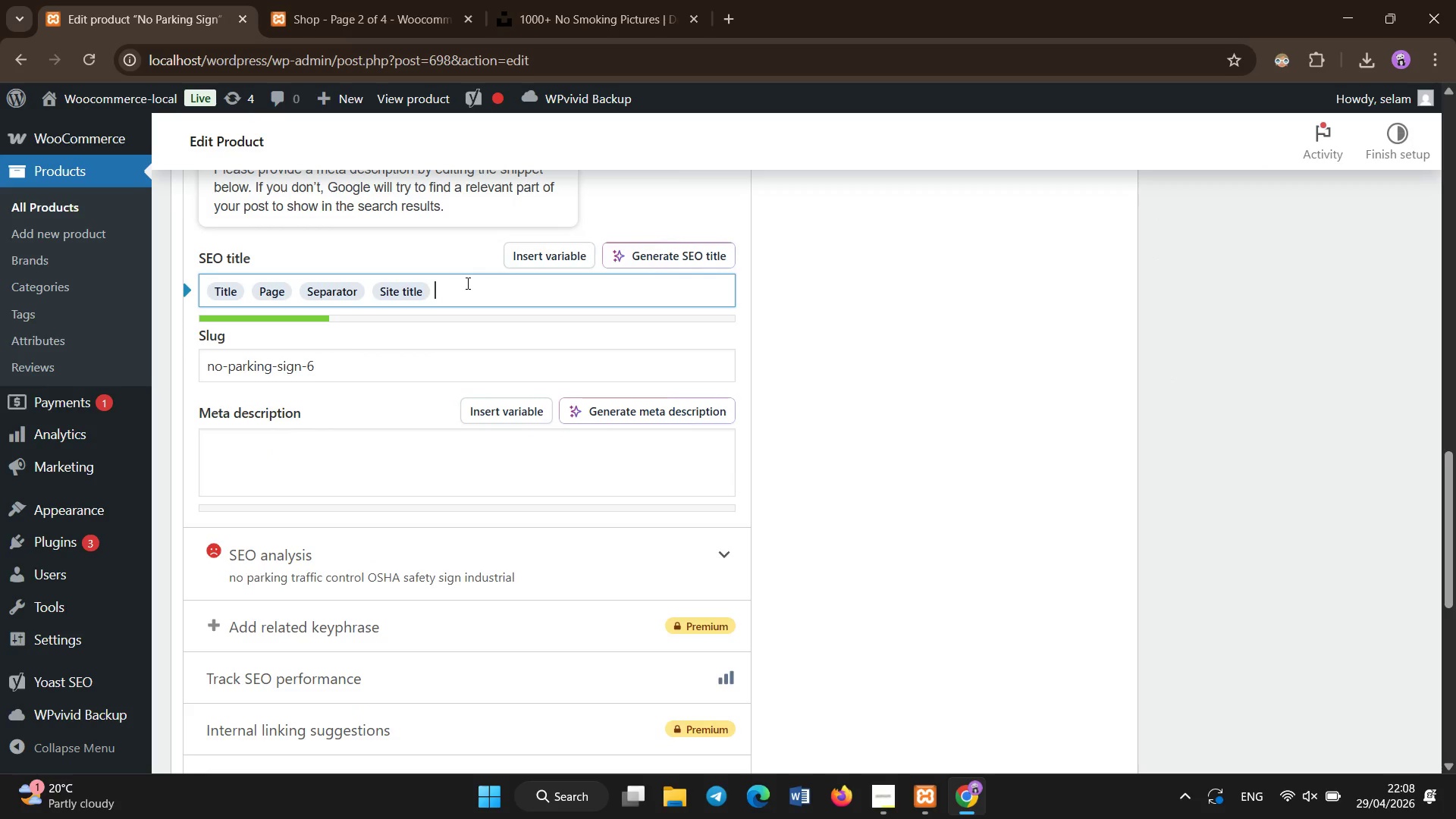 
key(Backspace)
 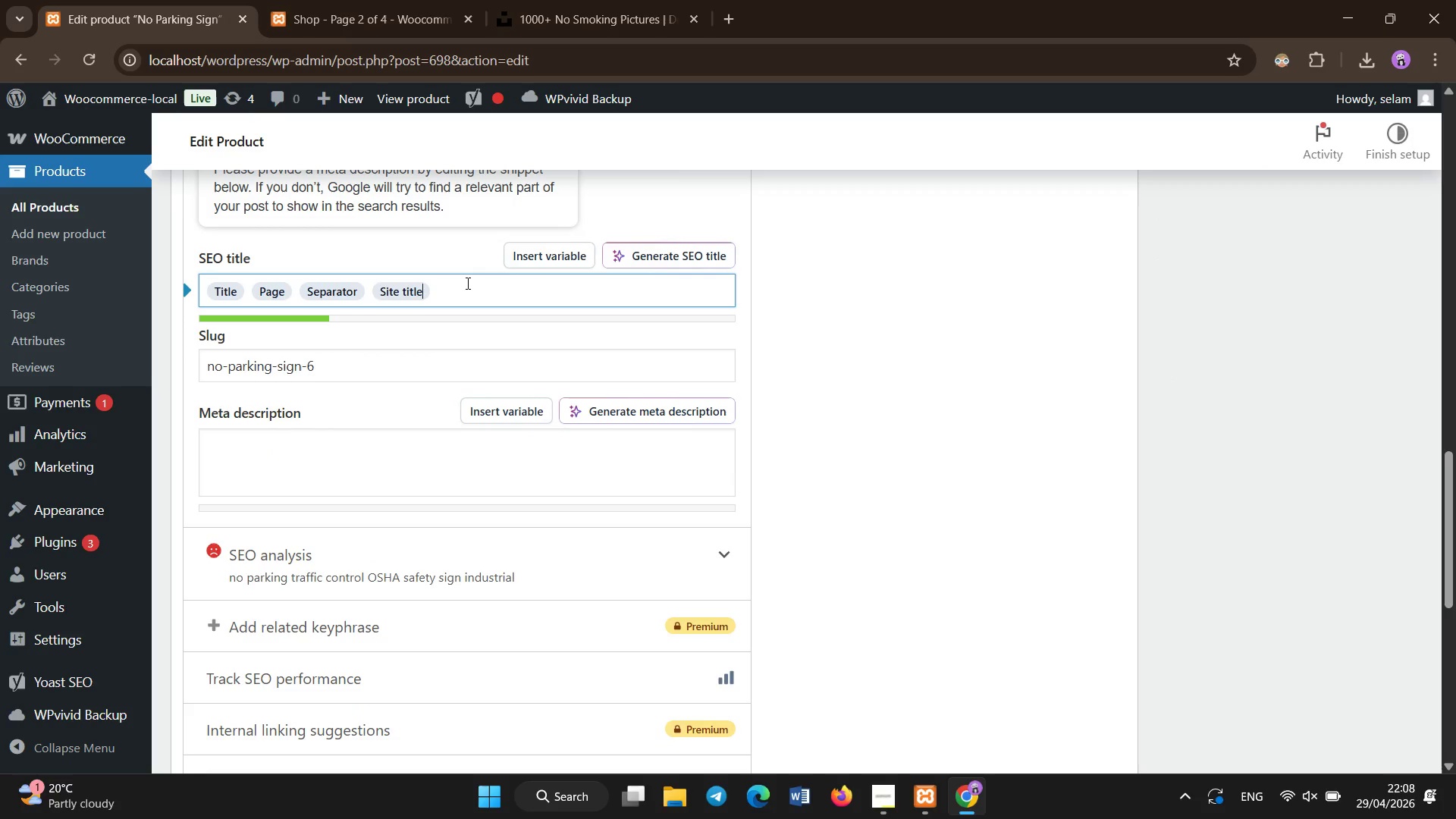 
key(Backspace)
 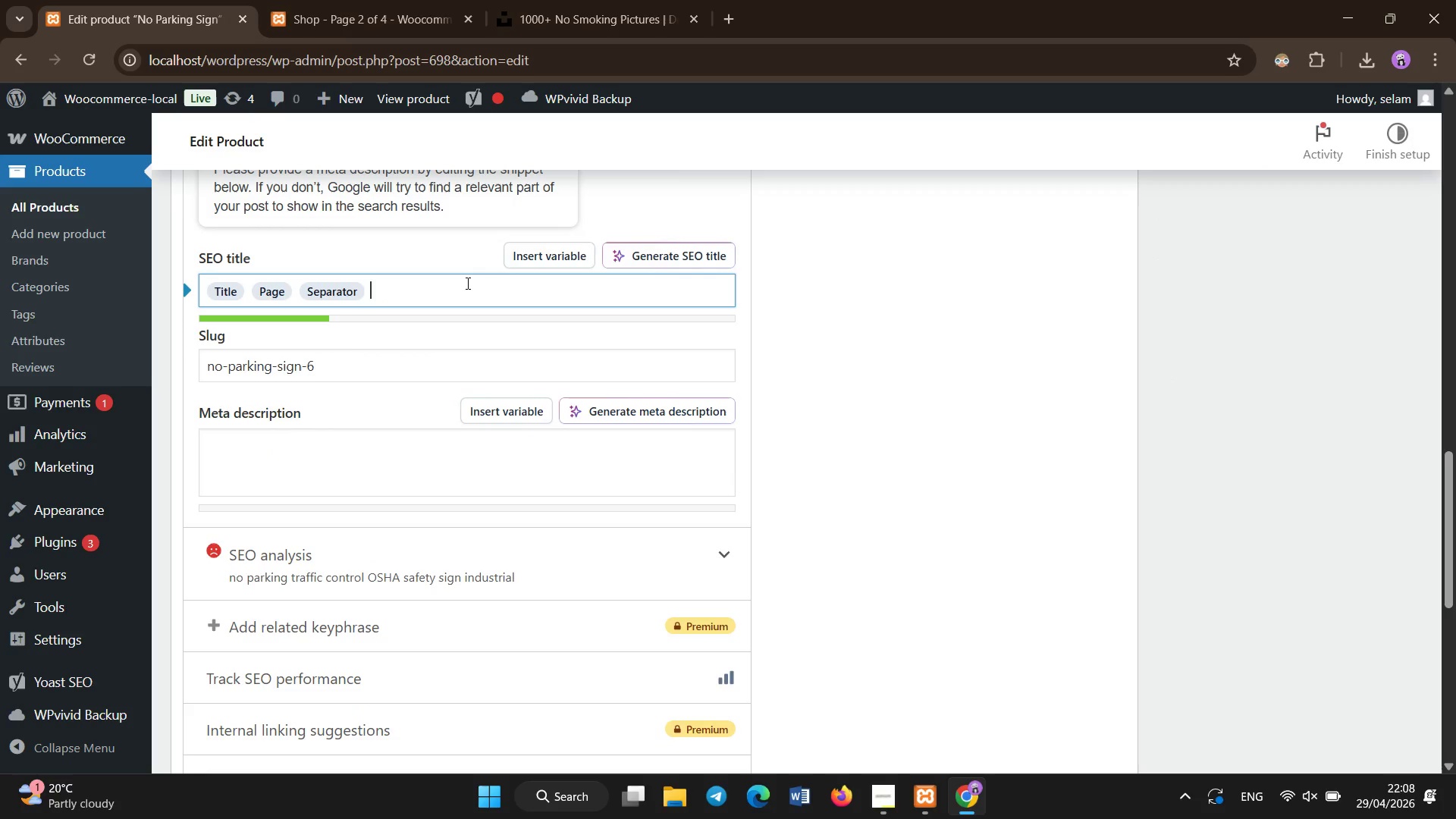 
key(Backspace)
 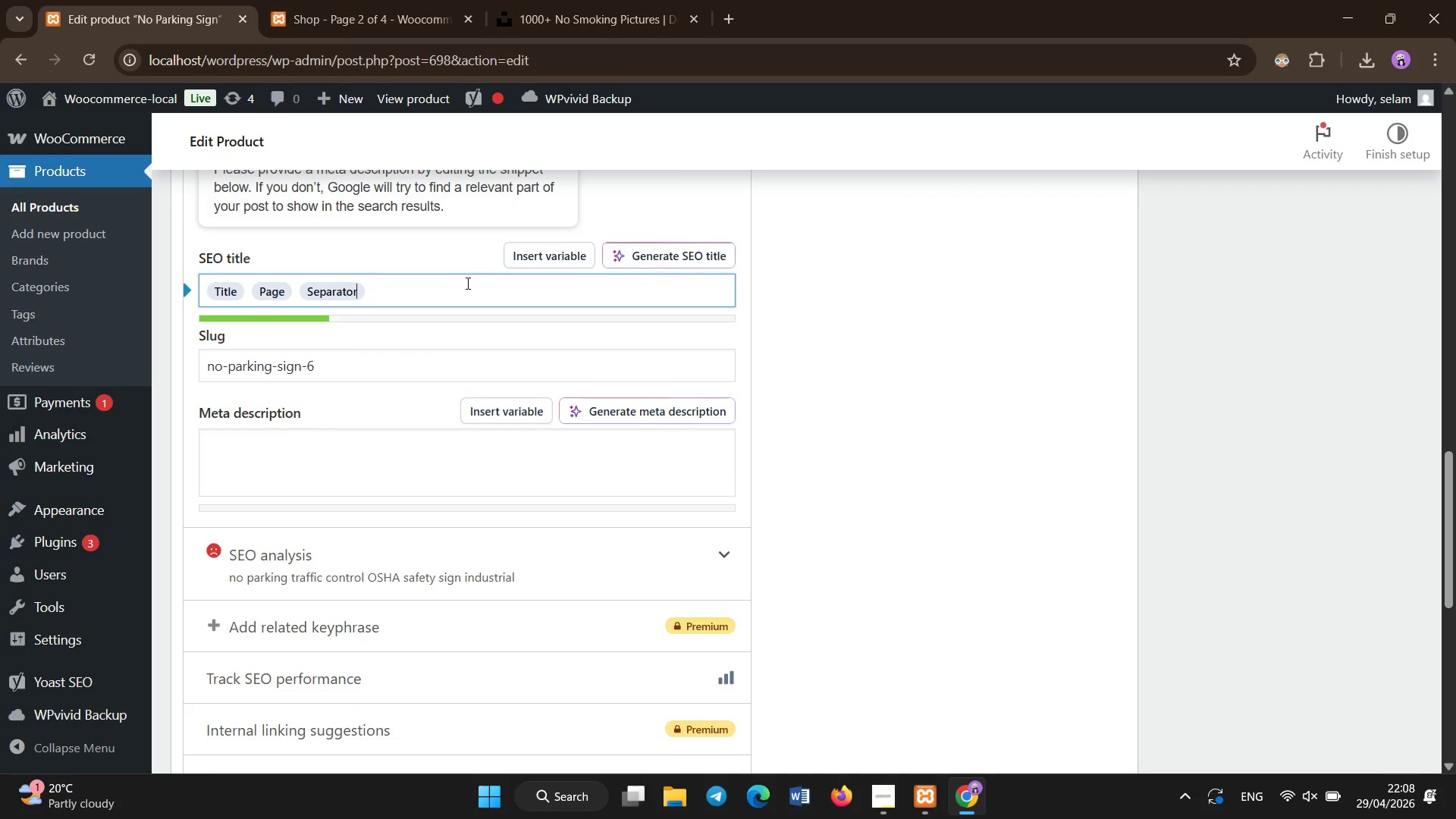 
key(Backspace)
 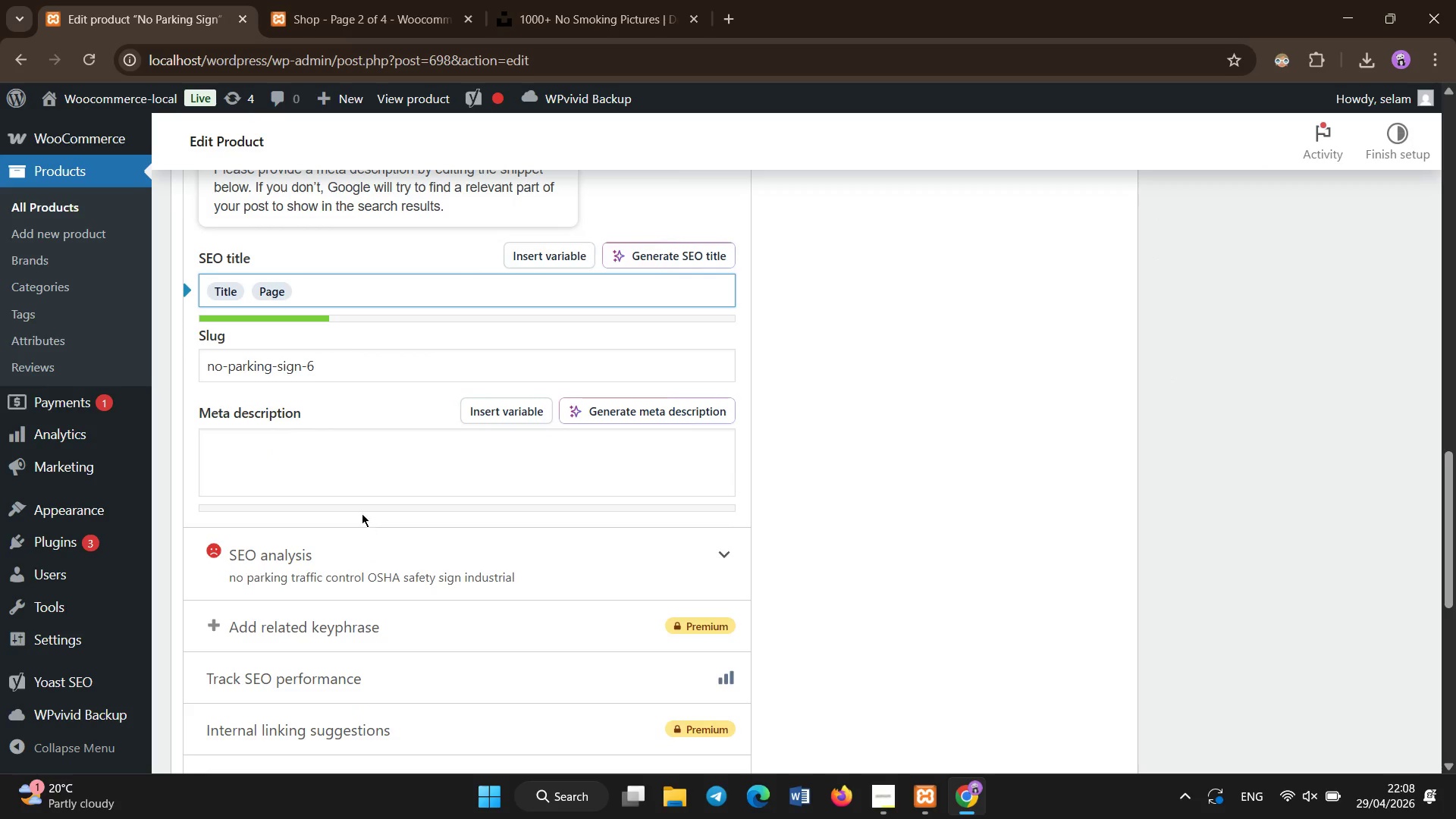 
left_click([369, 452])
 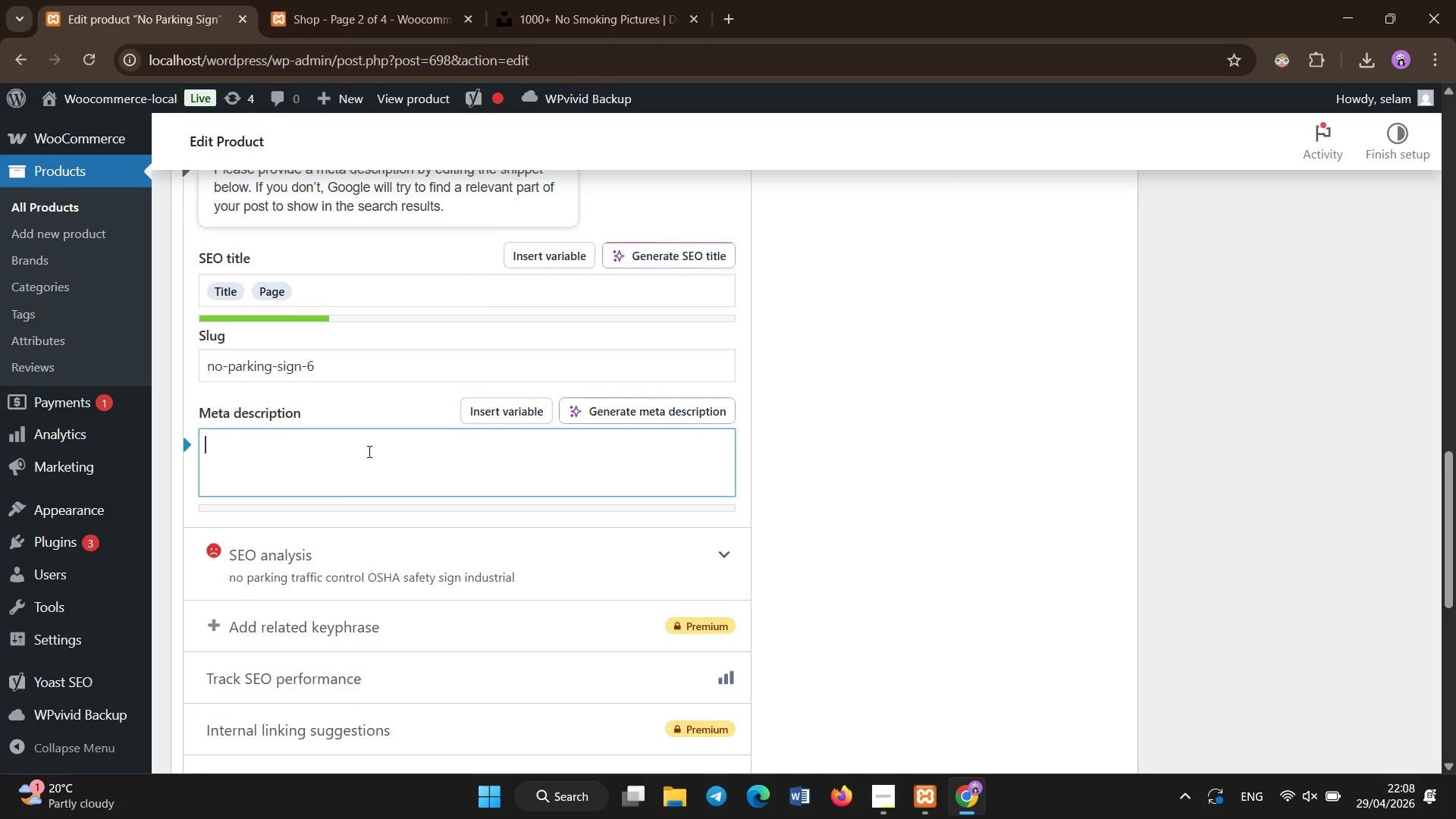 
type(High intensity vinyl no parking sign for industrial traffic control and OSHA safety compliance in workplace environmetns.)
 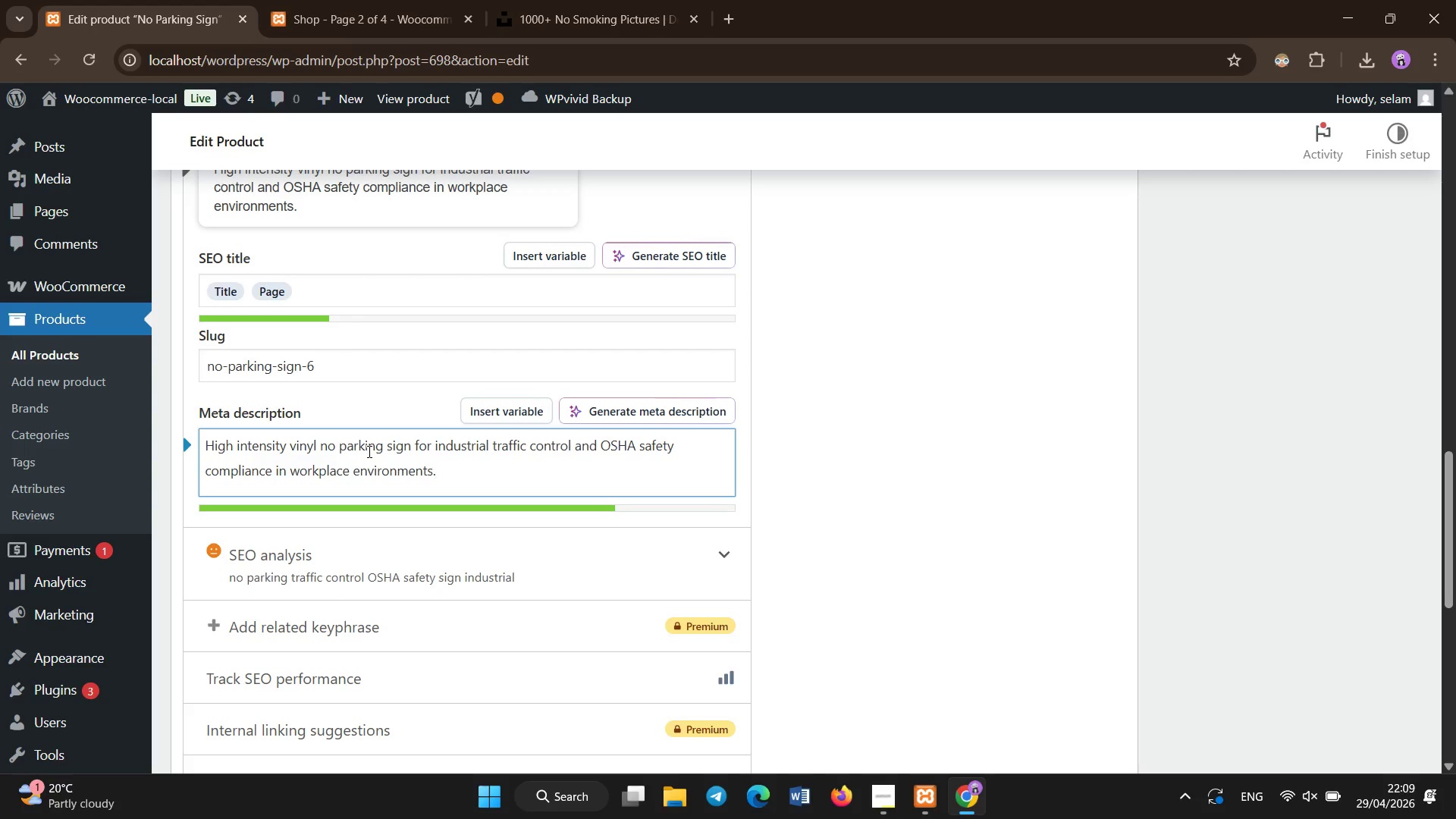 
scroll: coordinate [538, 425], scroll_direction: up, amount: 17.0
 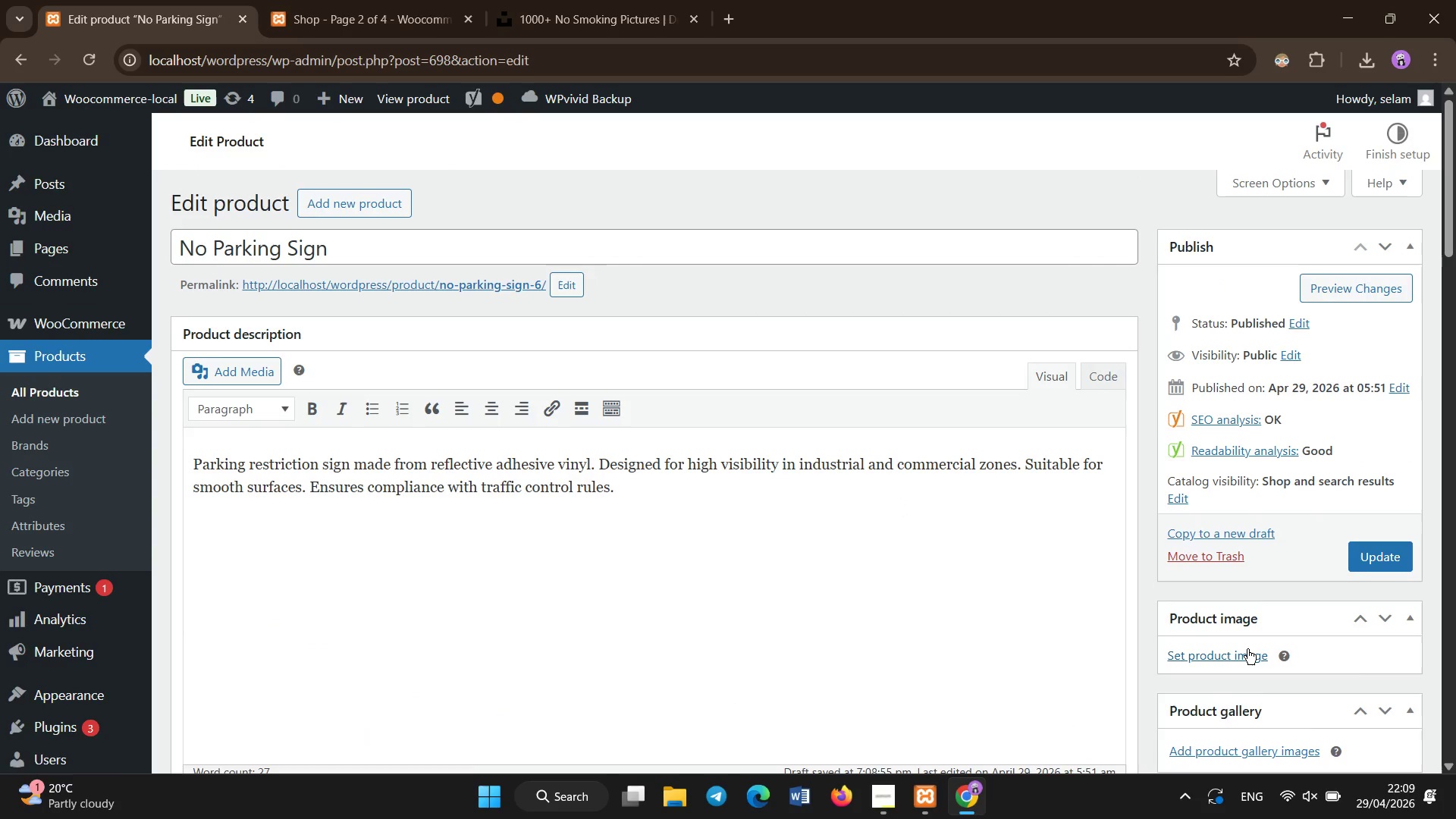 
left_click([1247, 649])
 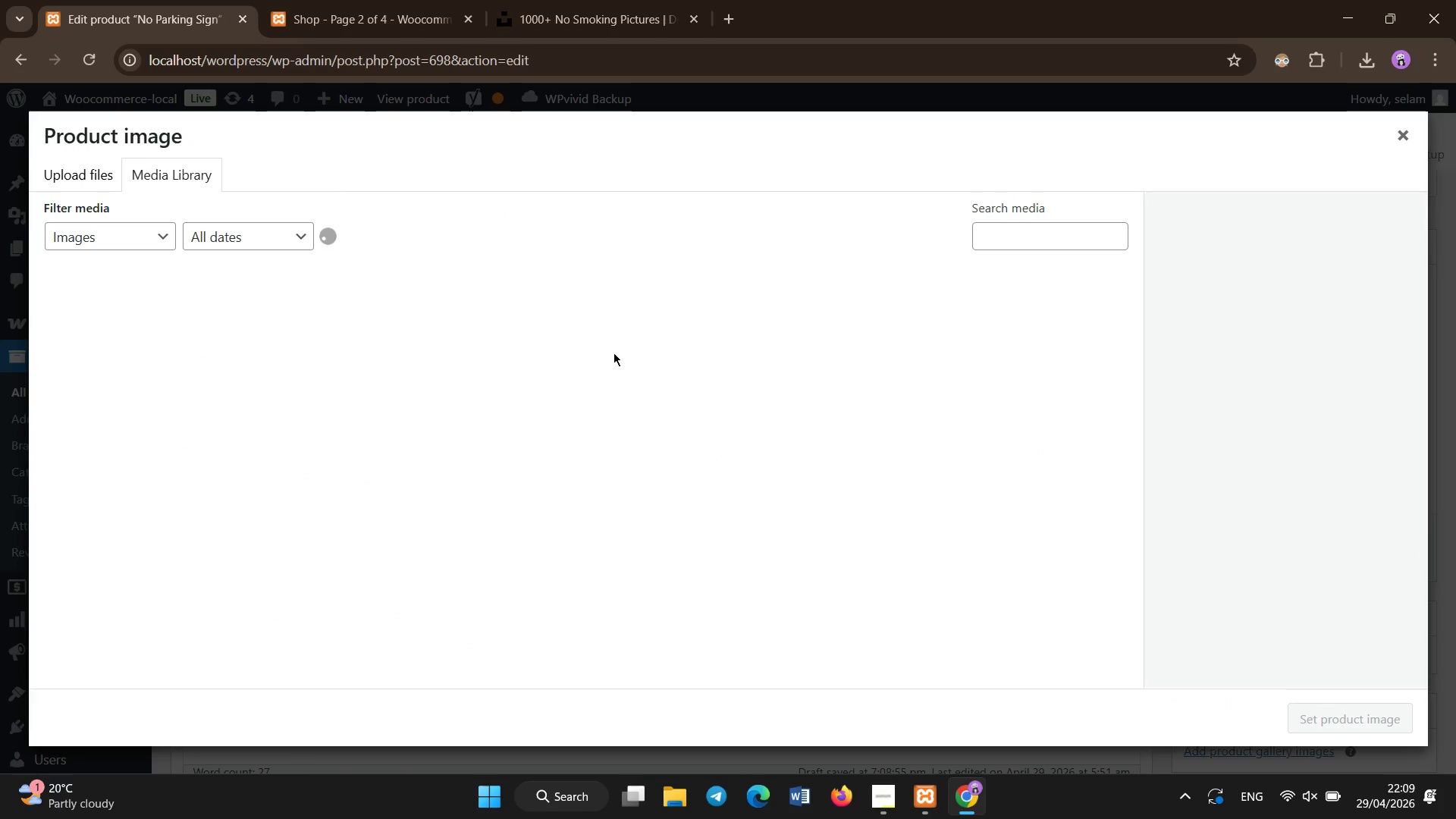 
wait(6.03)
 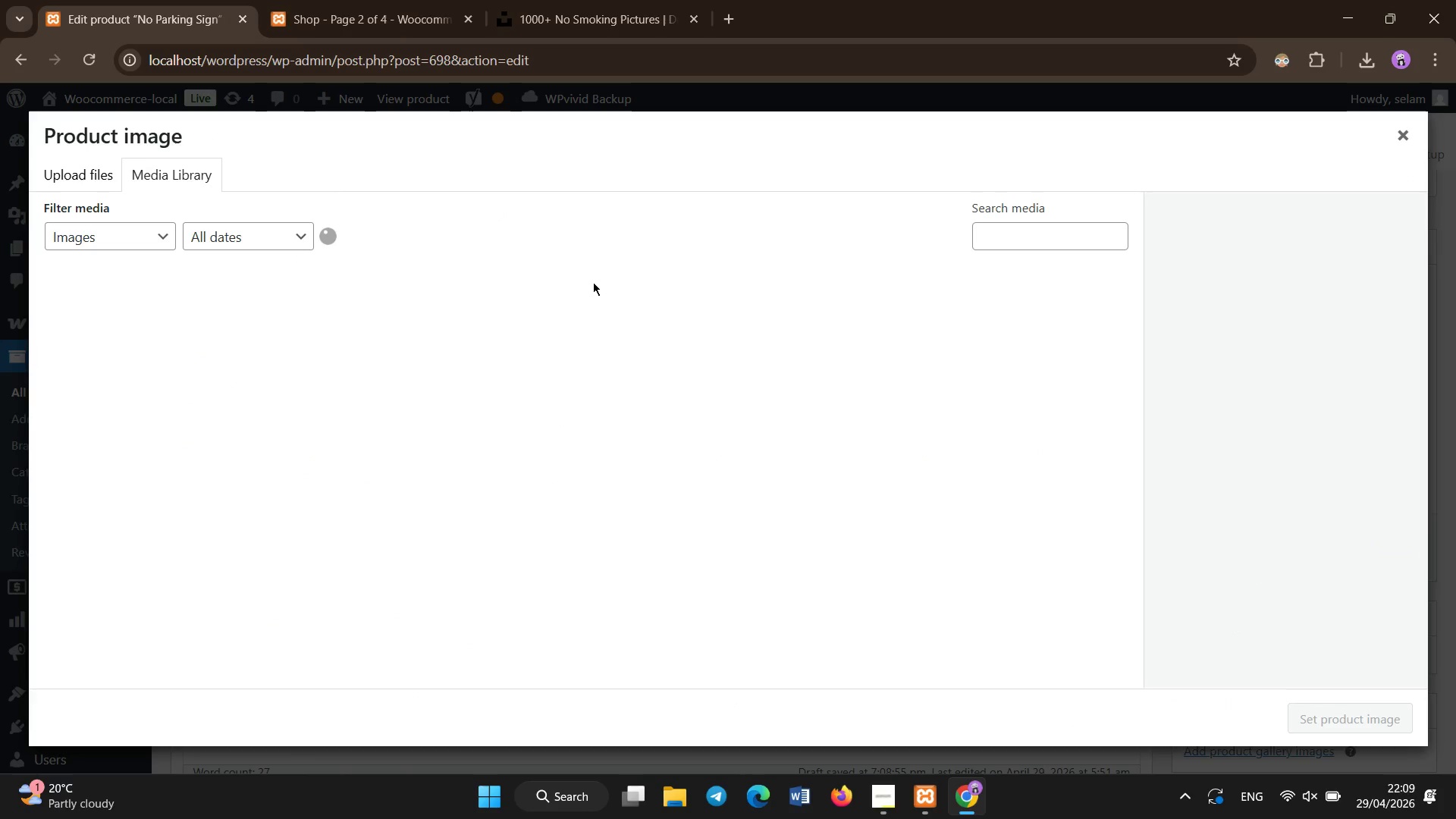 
mouse_move([605, 382])
 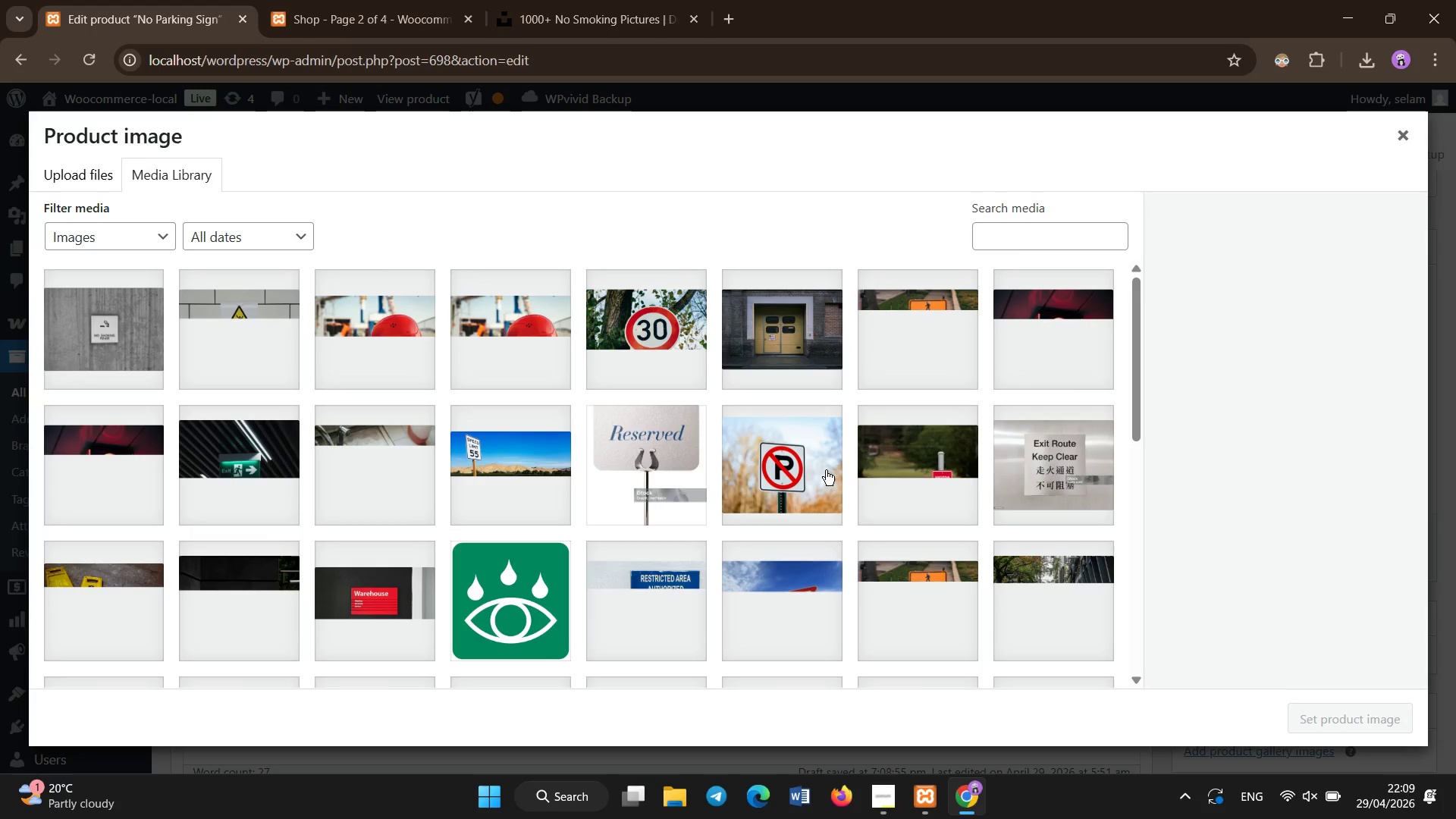 
left_click([825, 470])
 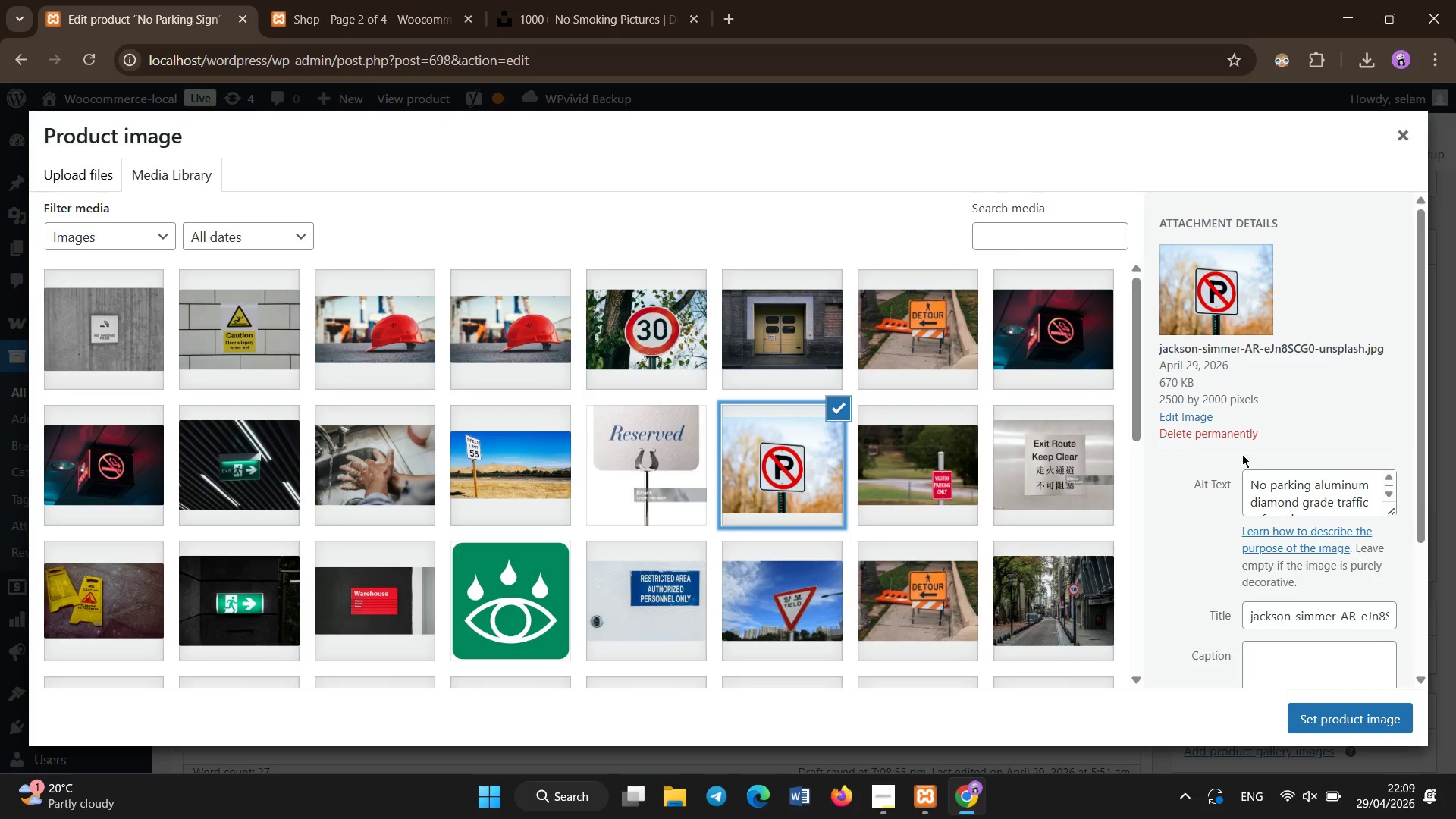 
left_click([1275, 493])
 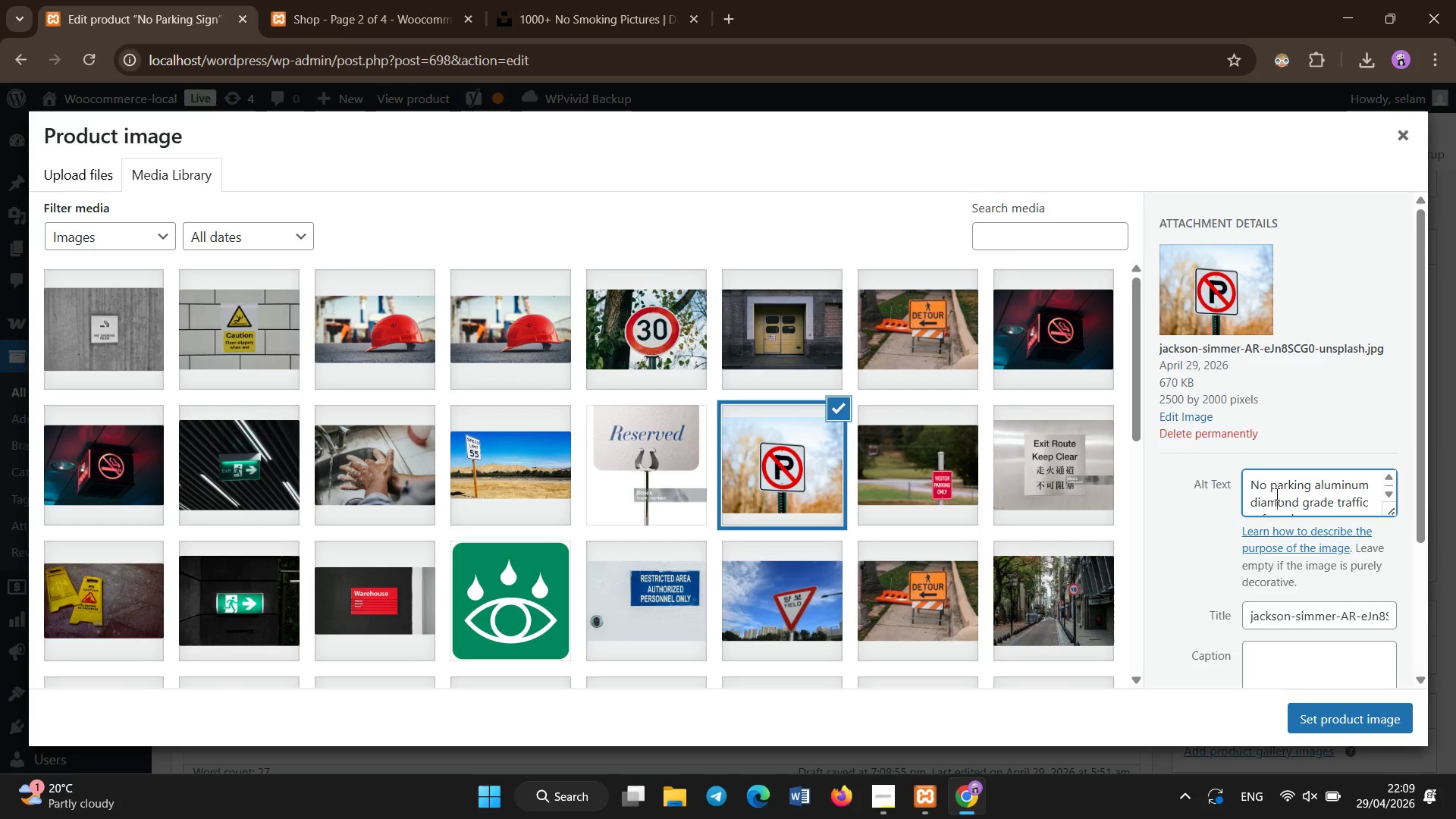 
key(Control+A)
 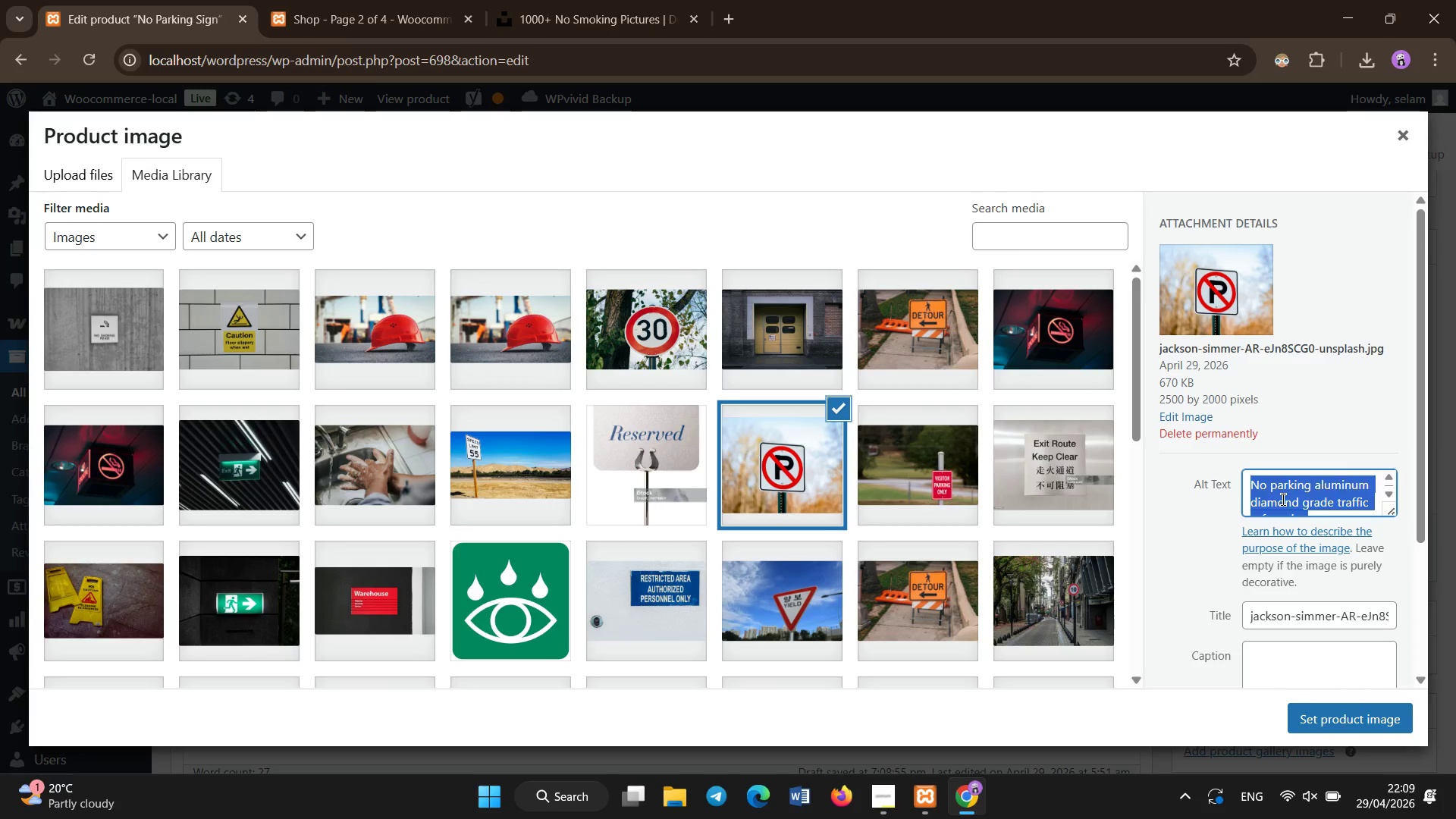 
key(Backspace)
type(No parking vinyl high intensity traffic a)
key(Backspace)
type(safety sign)
 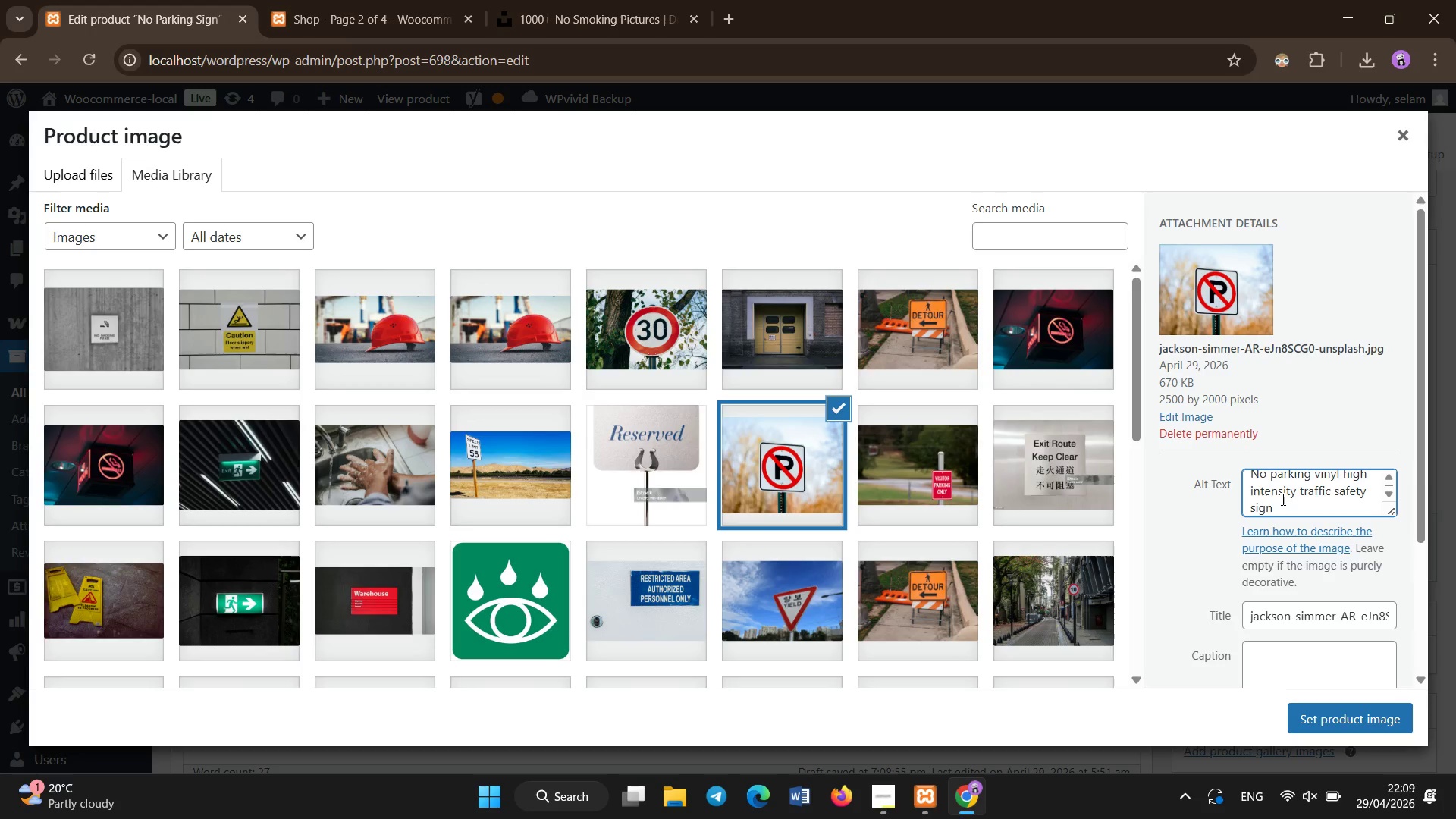 
left_click([1309, 718])
 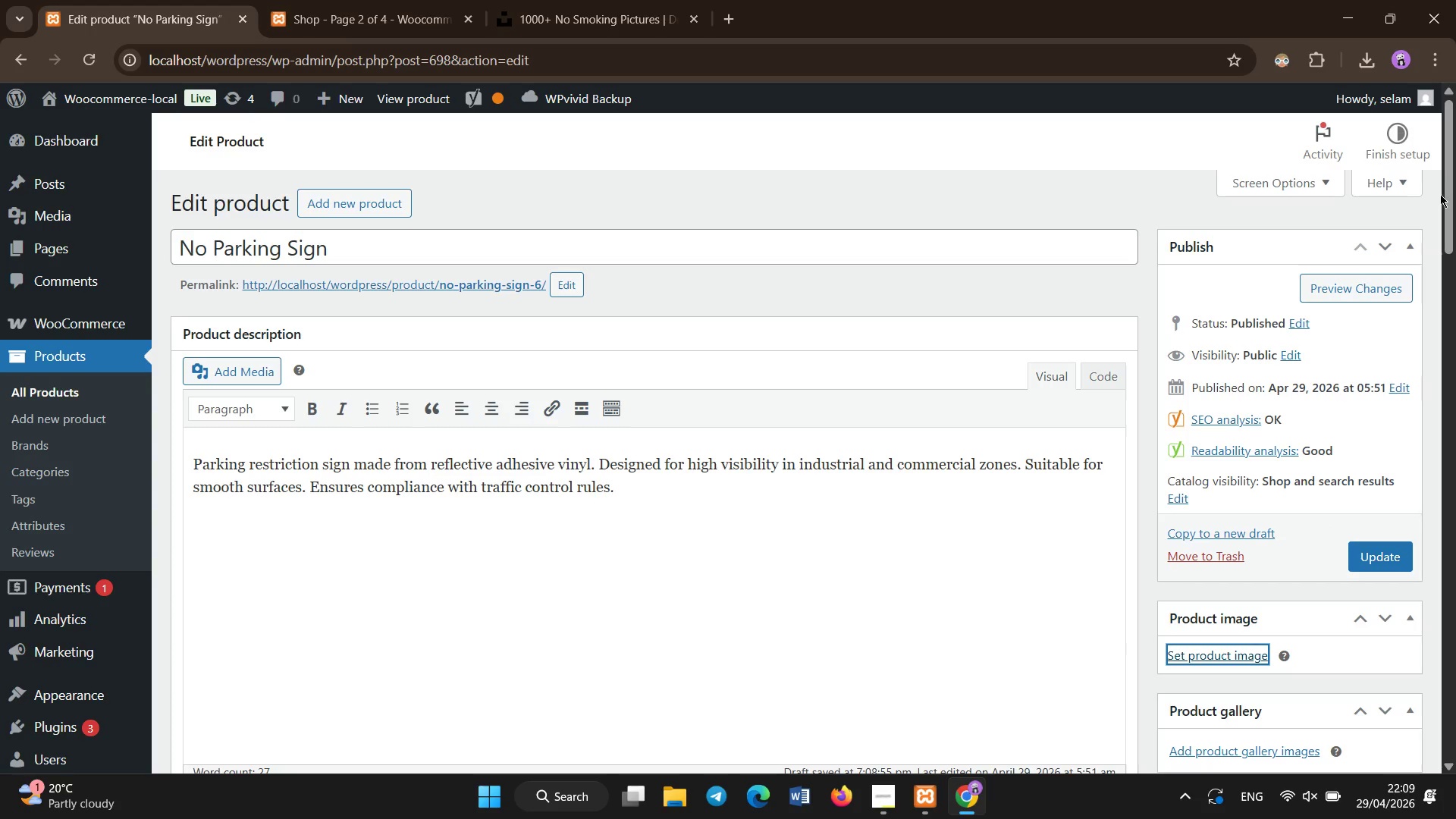 
left_click_drag(start_coordinate=[1455, 194], to_coordinate=[1454, 244])
 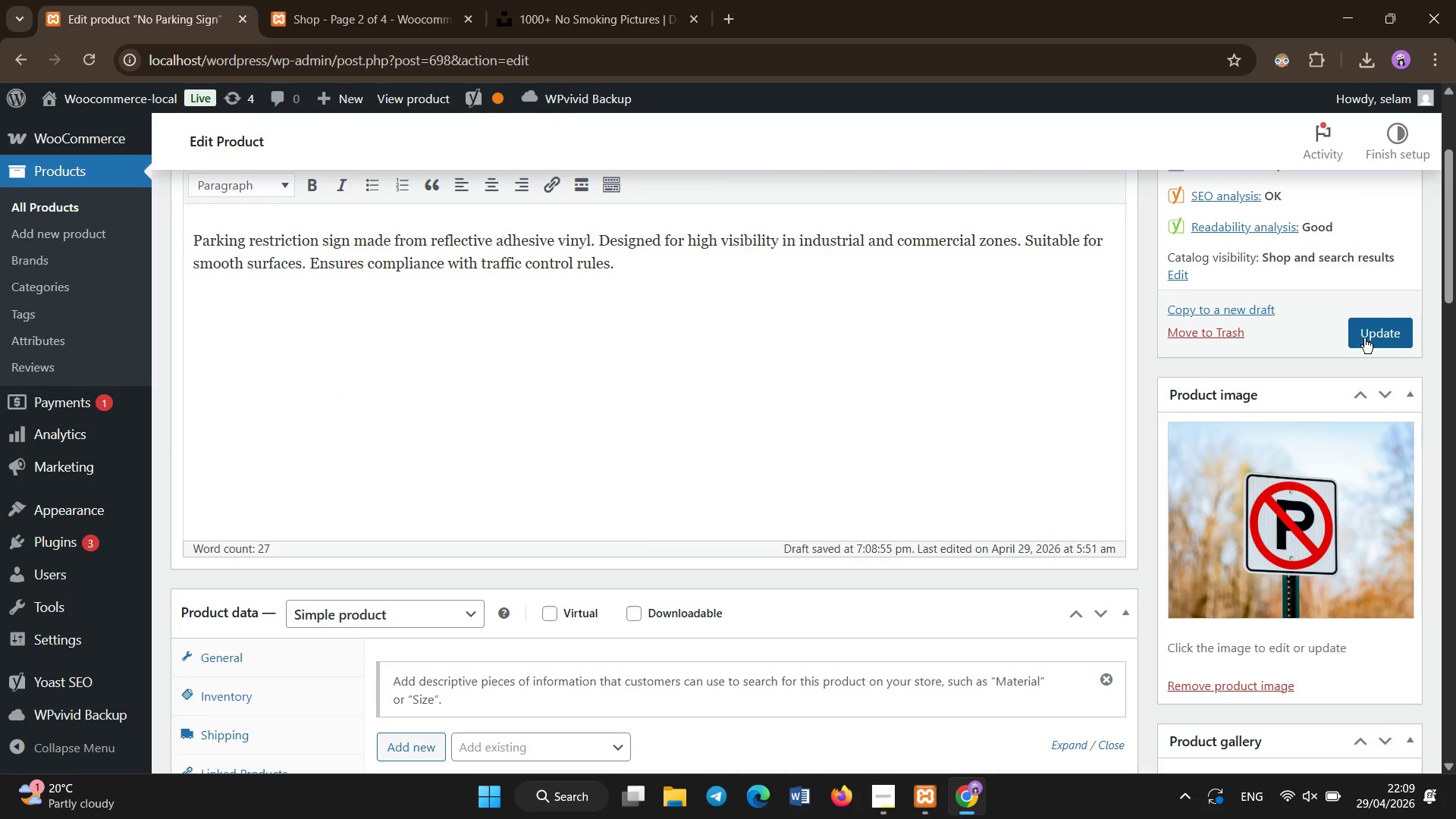 
left_click([1366, 339])
 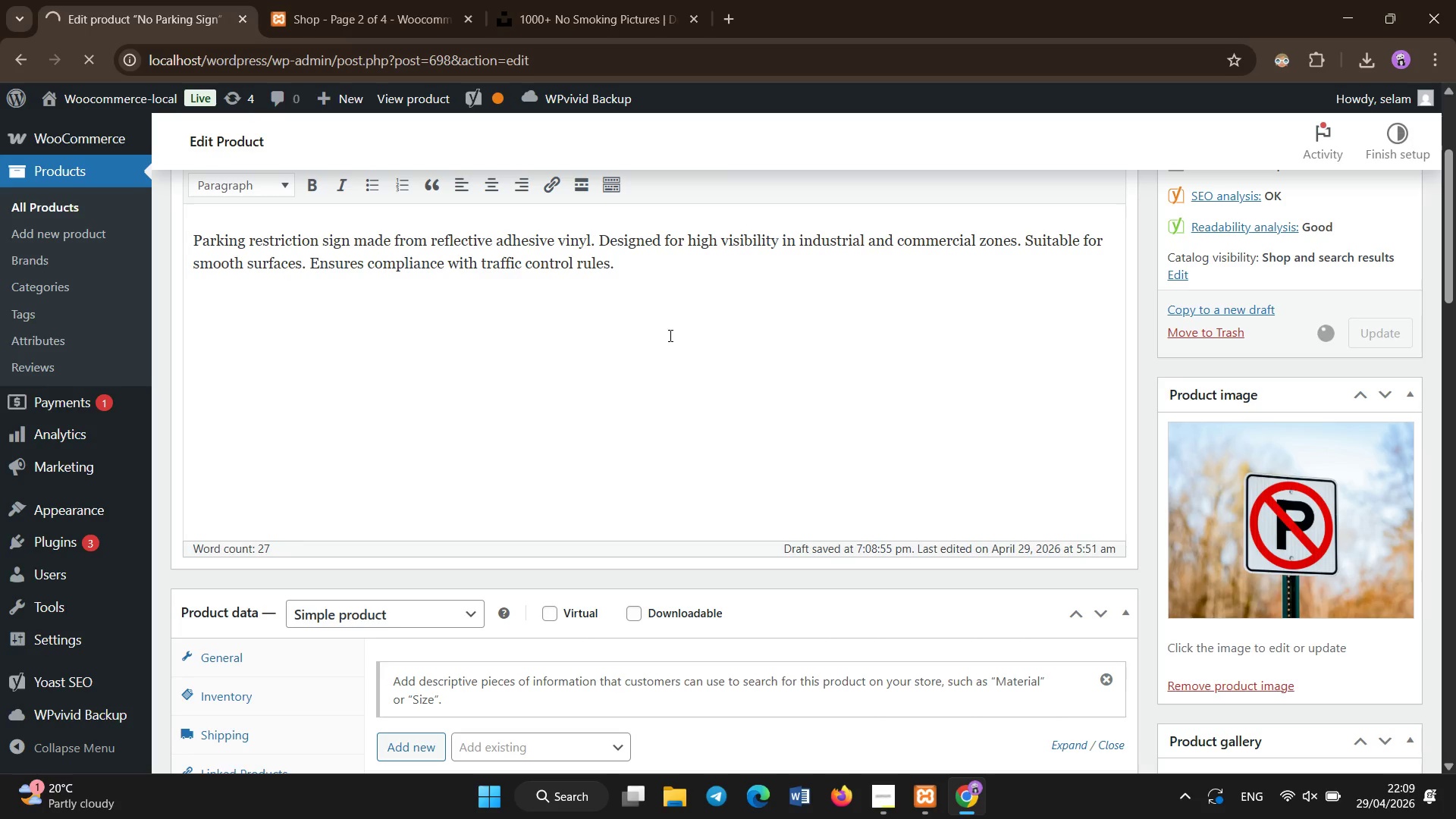 
wait(20.19)
 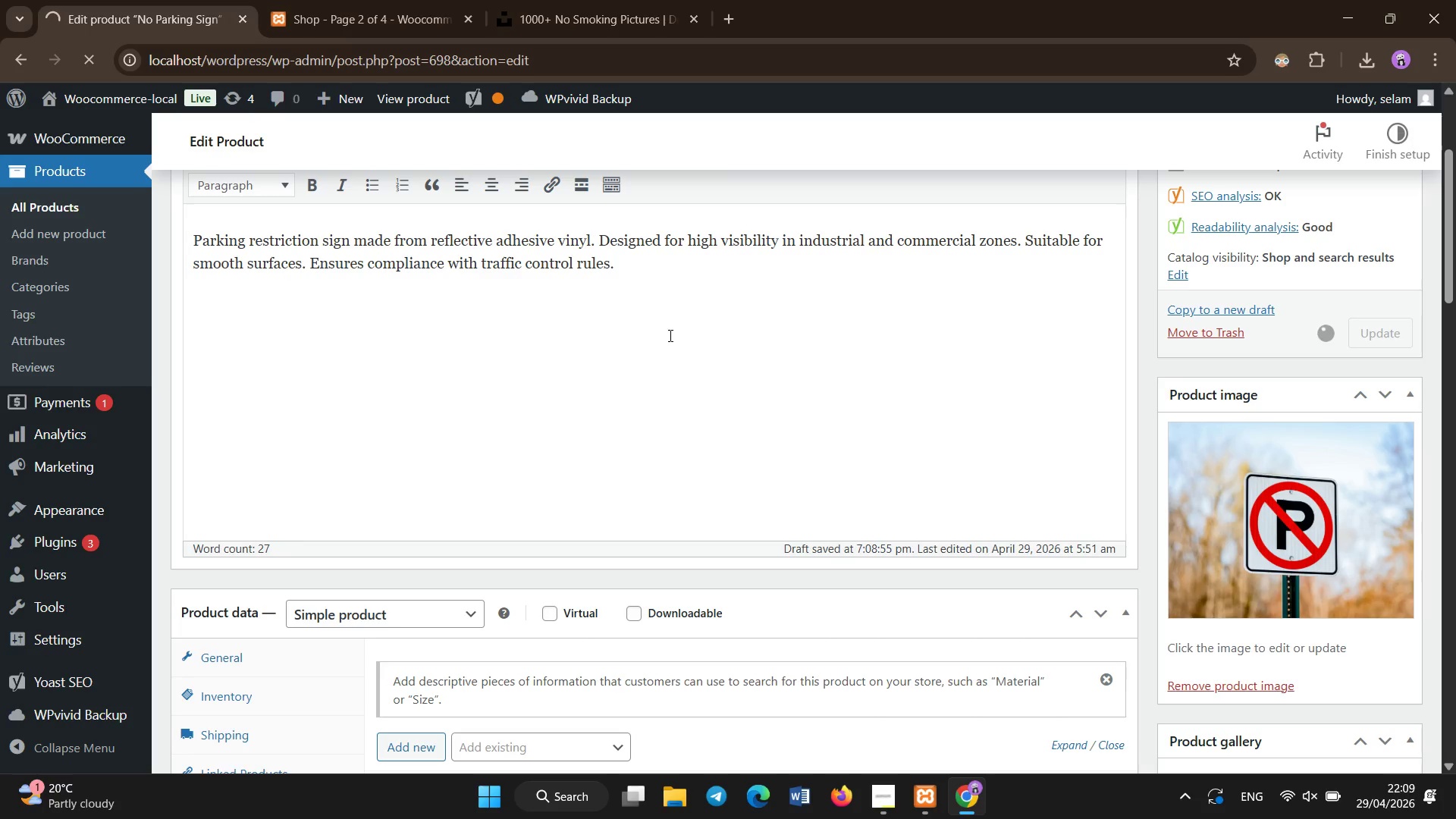 
left_click([93, 393])
 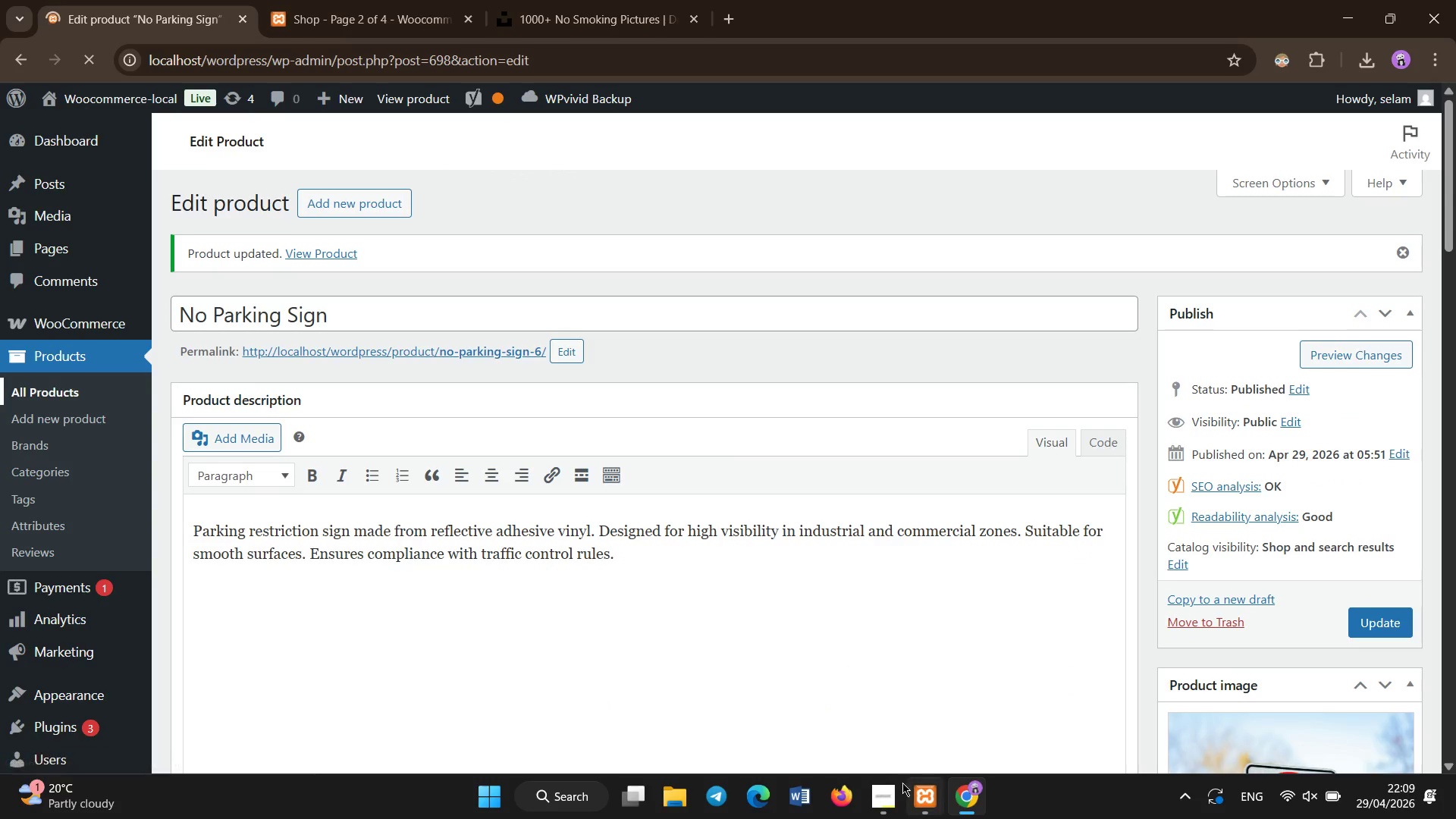 
left_click([886, 801])